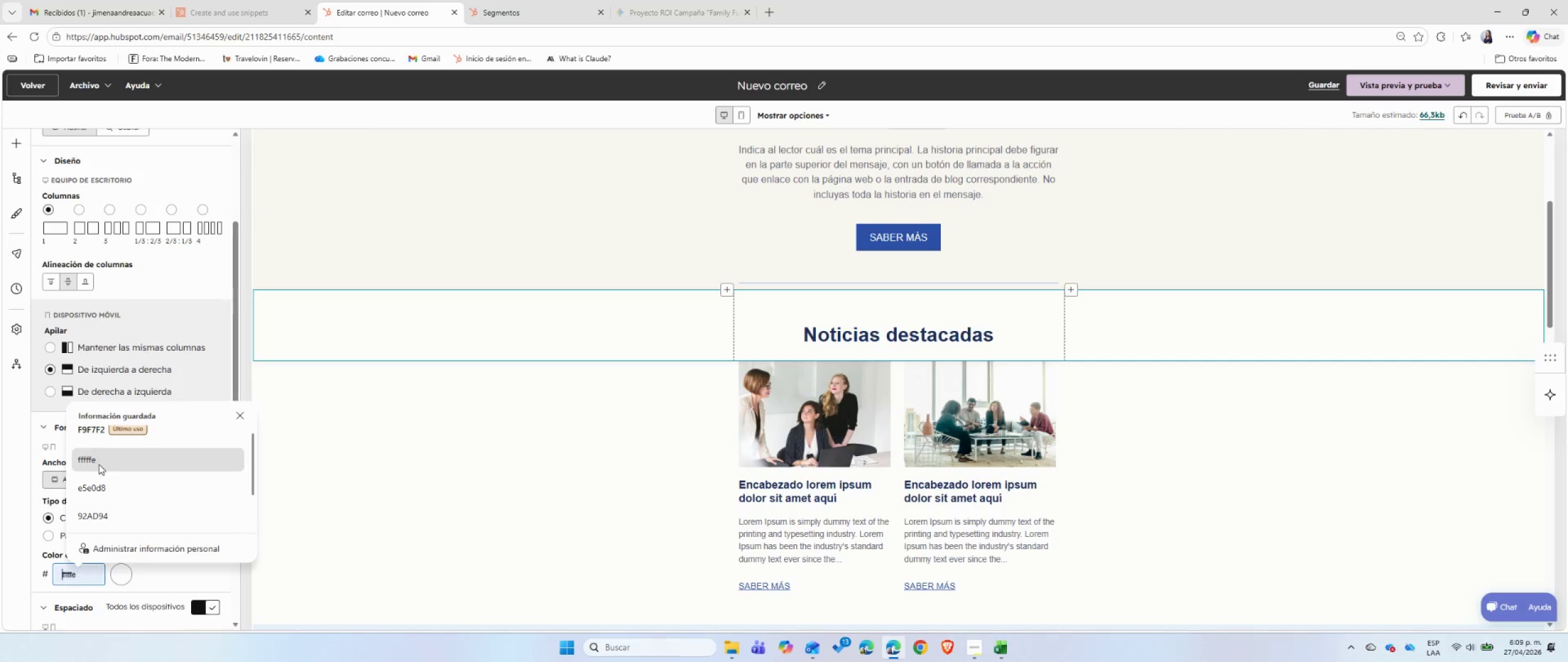 
left_click([99, 439])
 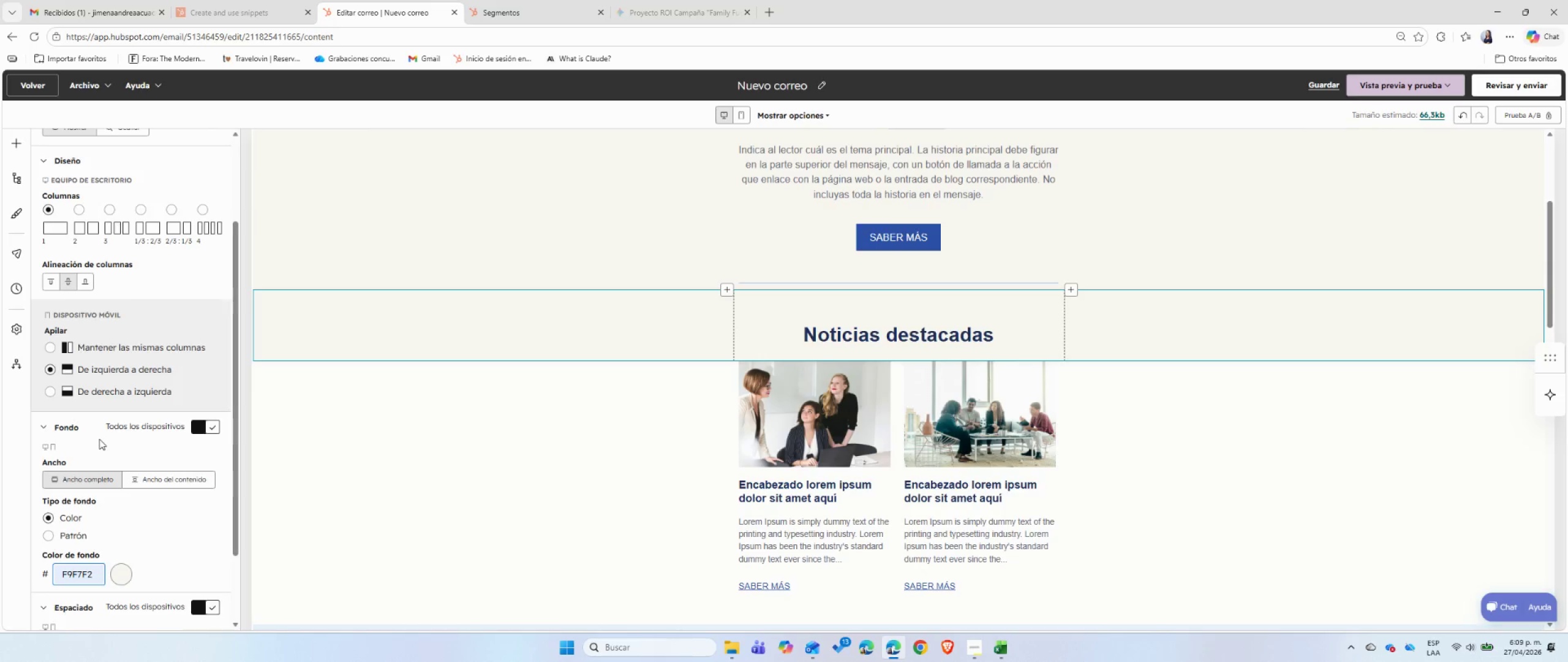 
left_click([527, 466])
 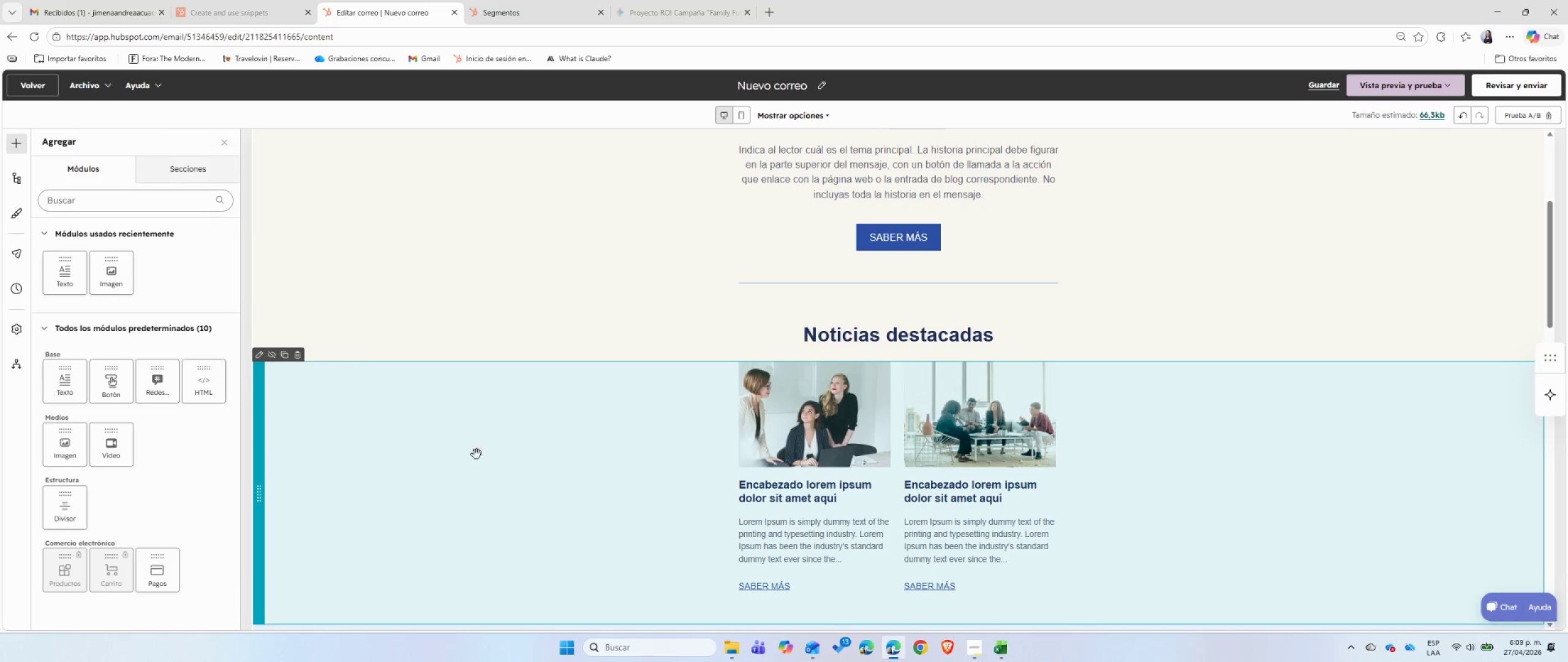 
left_click([462, 449])
 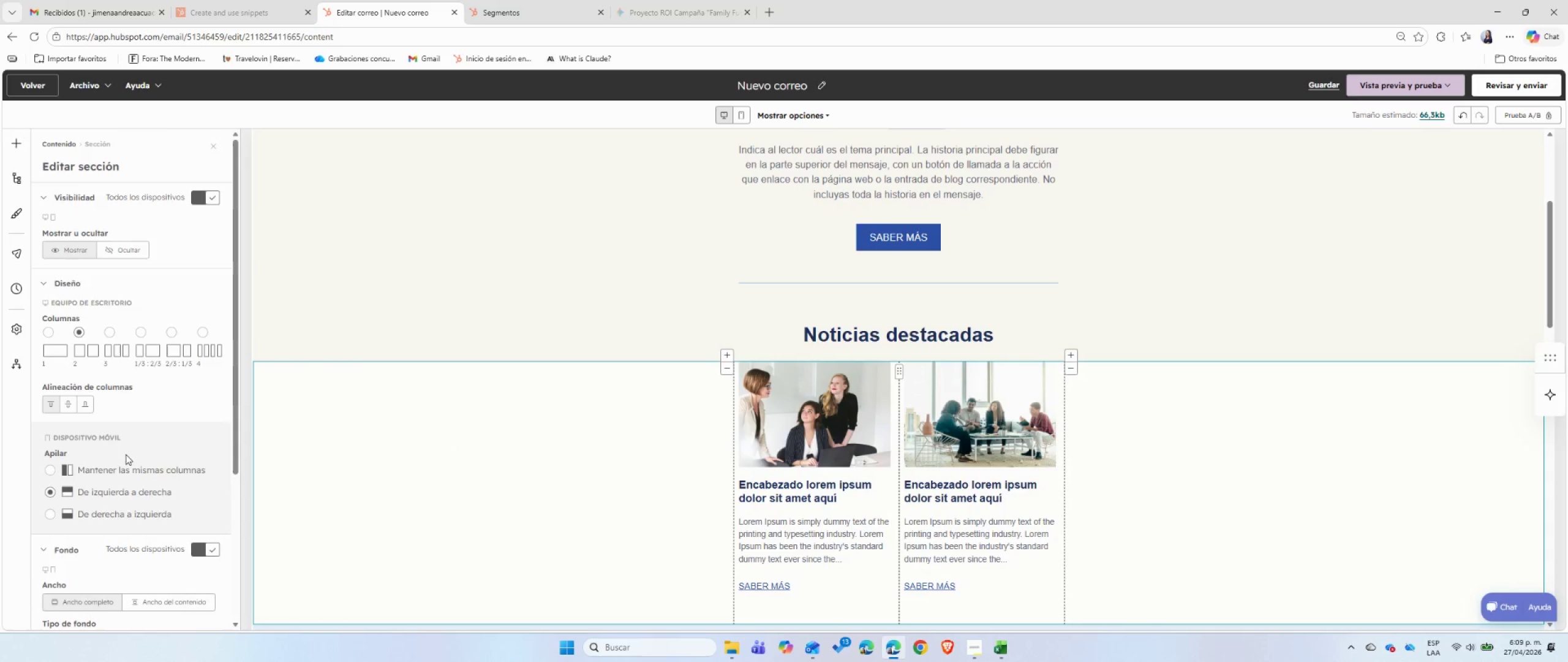 
scroll: coordinate [127, 455], scroll_direction: down, amount: 3.0
 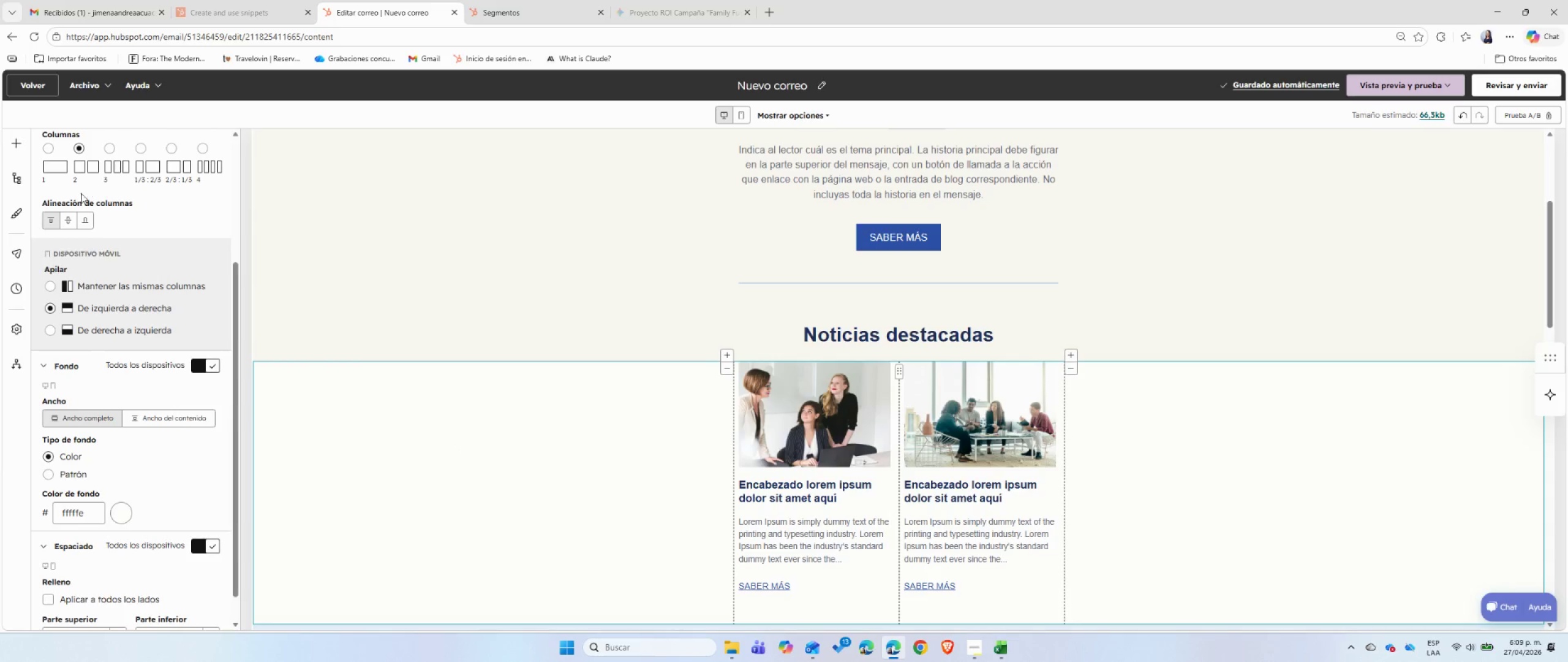 
left_click([70, 221])
 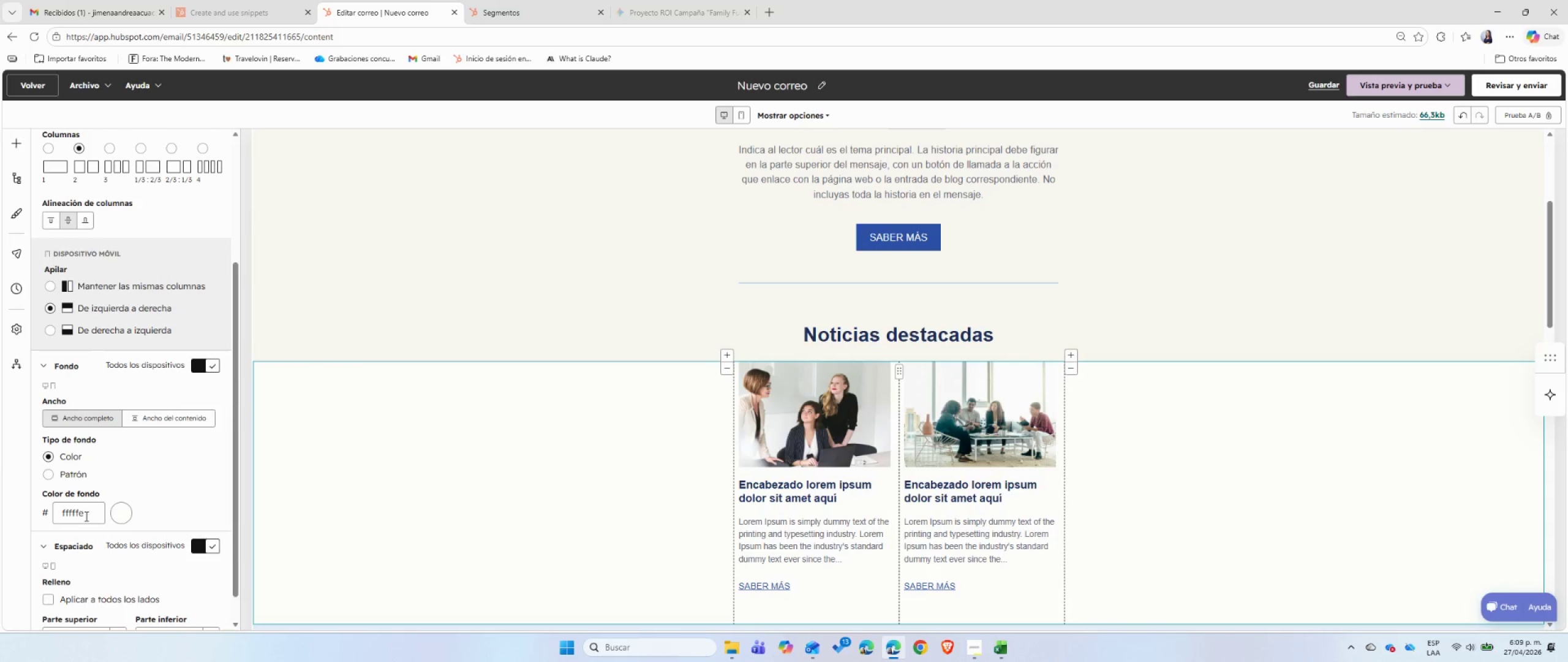 
double_click([84, 518])
 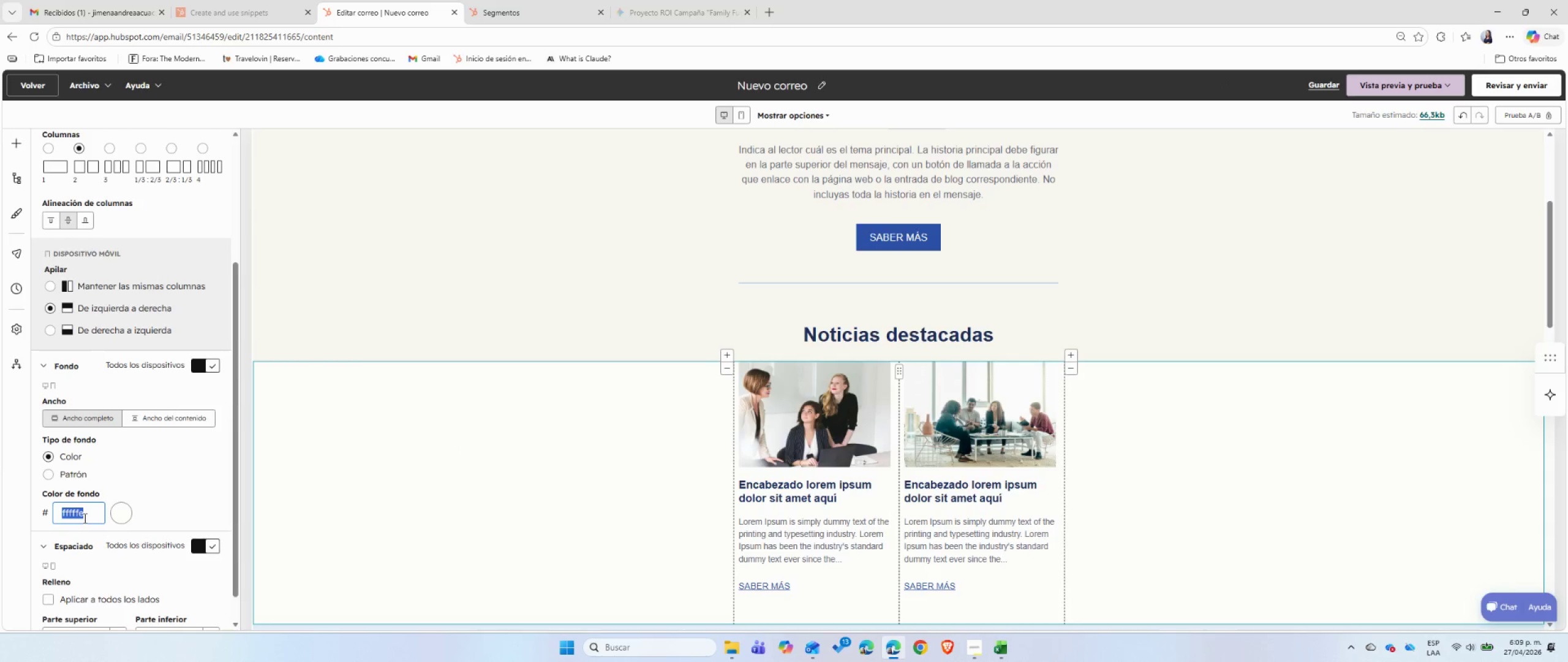 
triple_click([84, 518])
 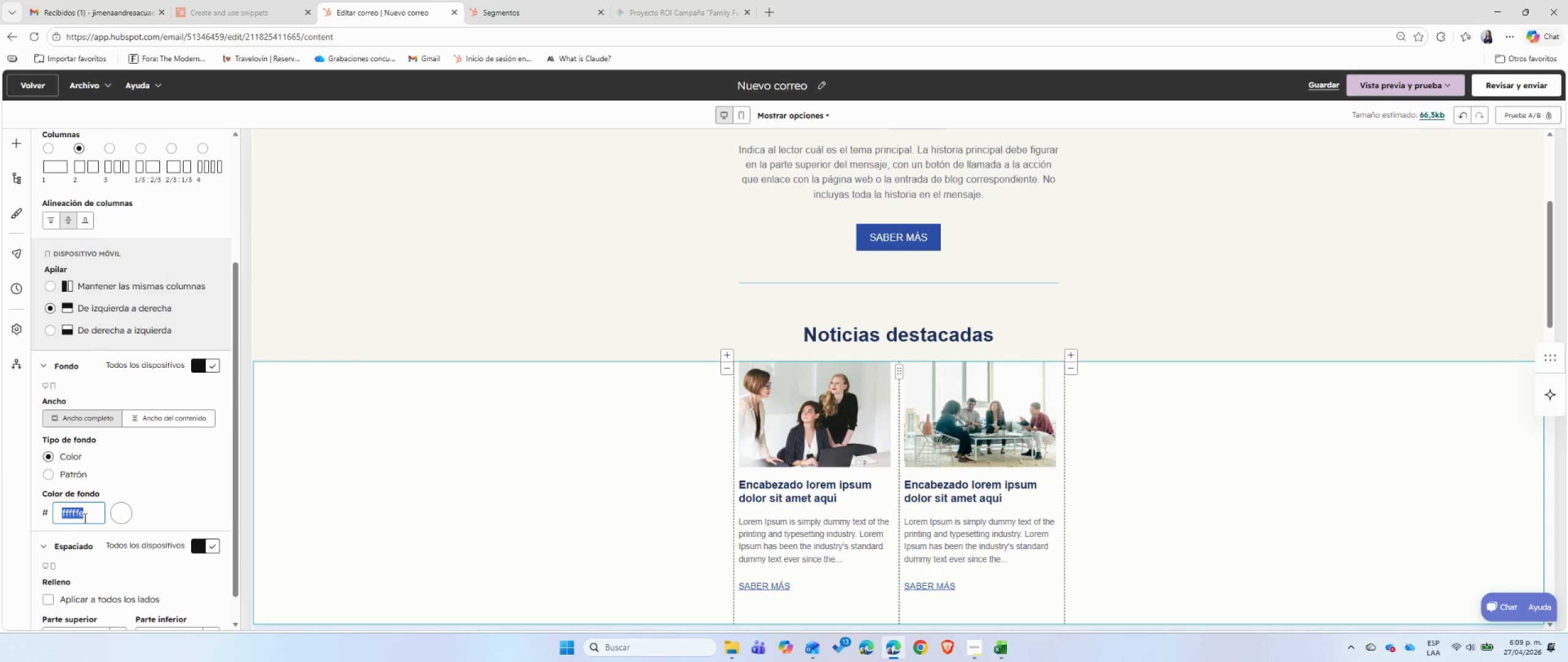 
key(Backspace)
 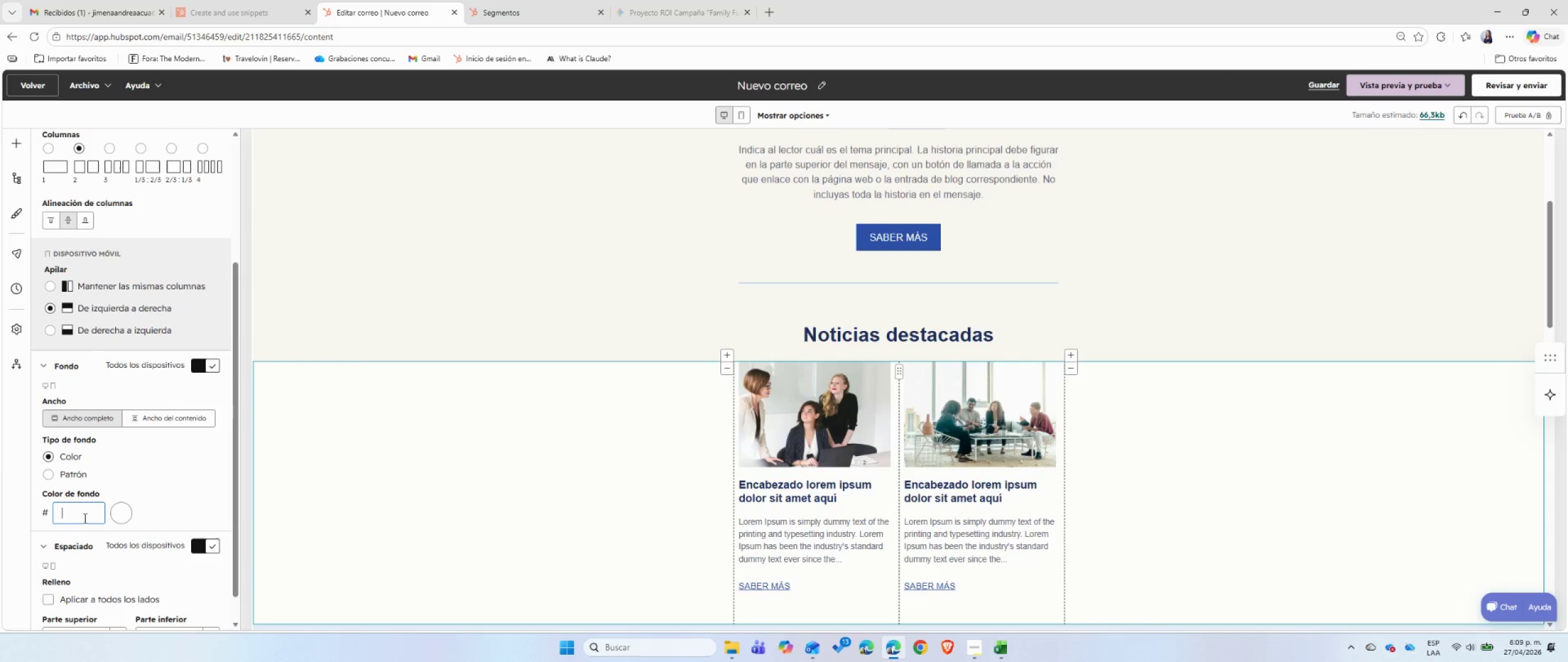 
left_click([84, 518])
 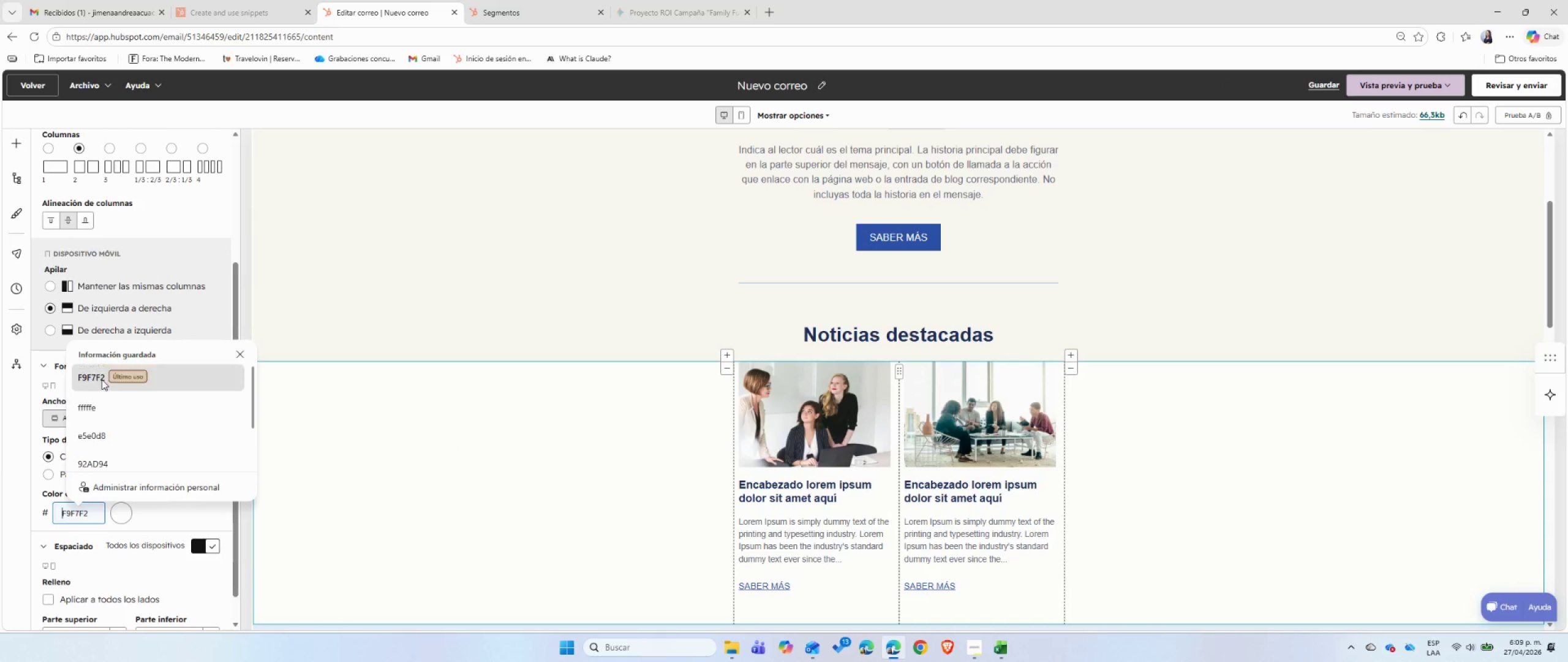 
left_click([100, 373])
 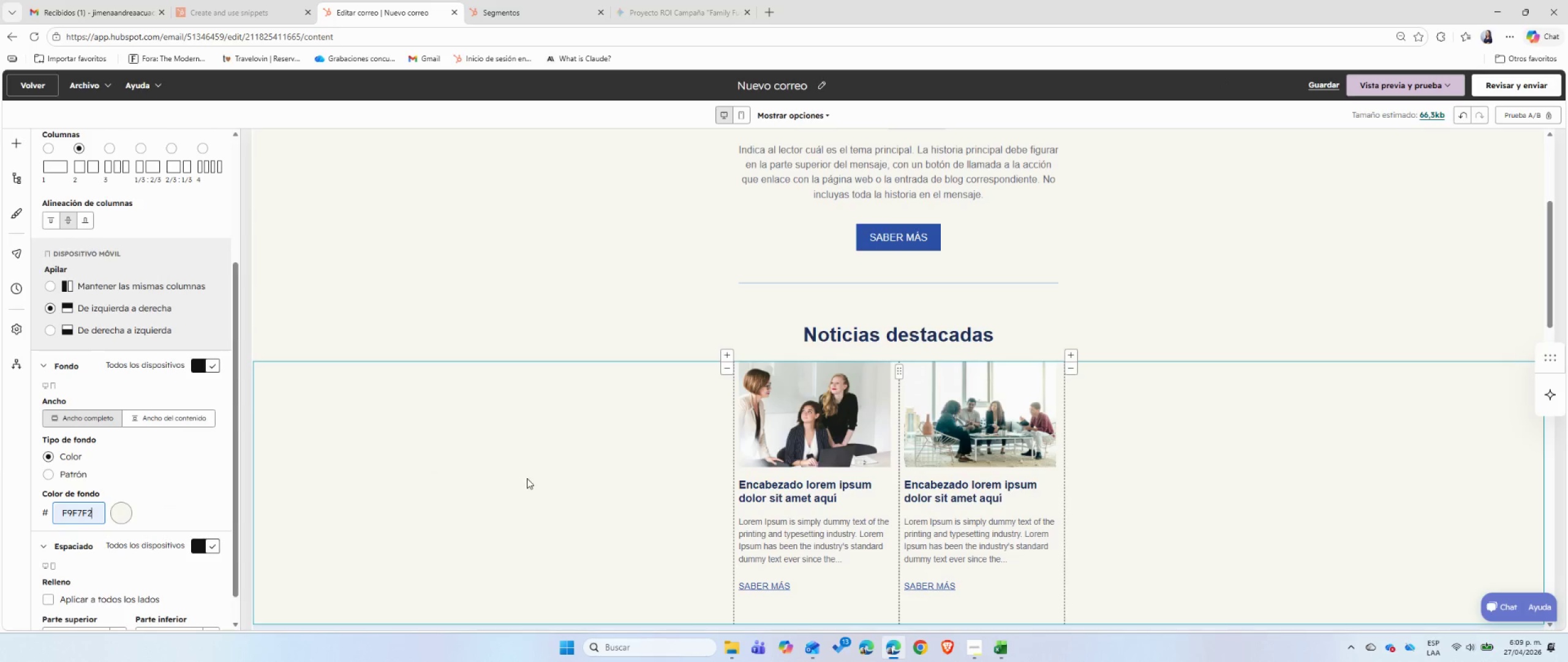 
left_click([527, 479])
 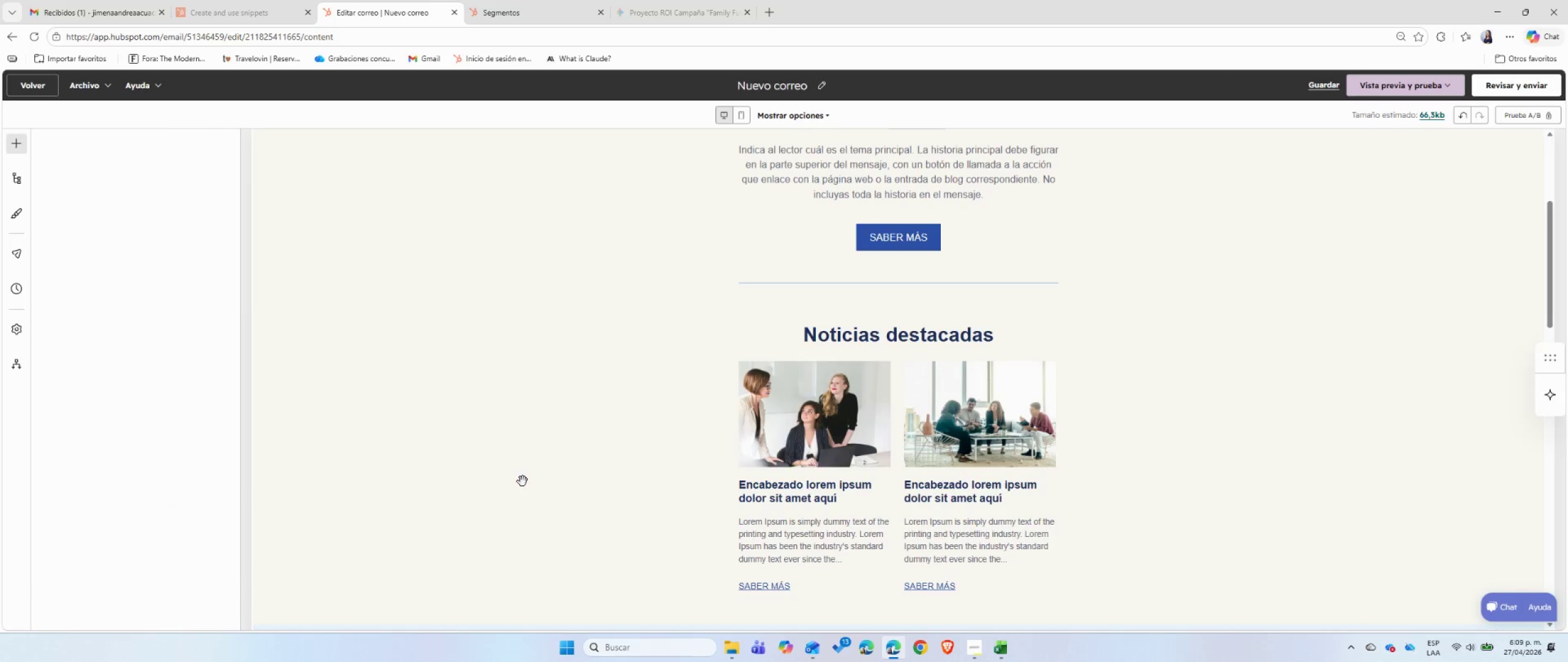 
scroll: coordinate [522, 481], scroll_direction: down, amount: 6.0
 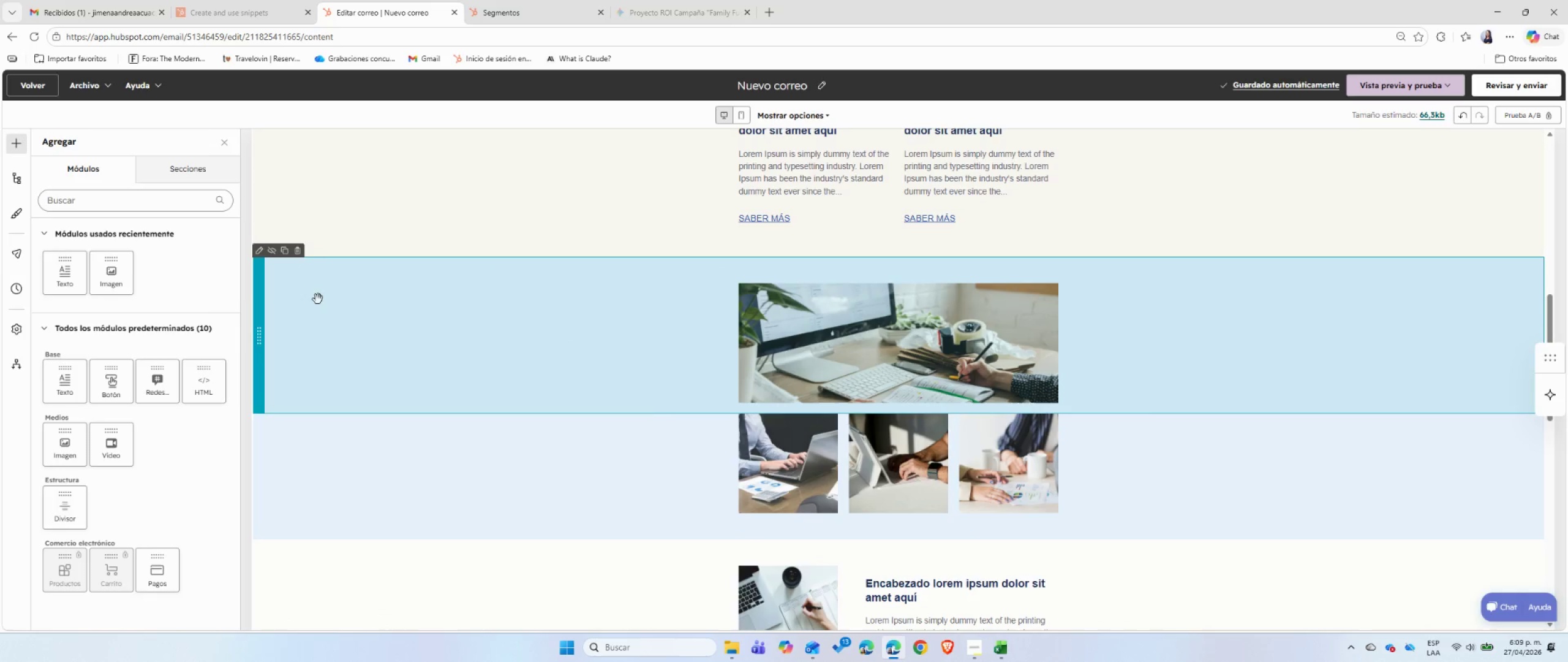 
left_click([301, 252])
 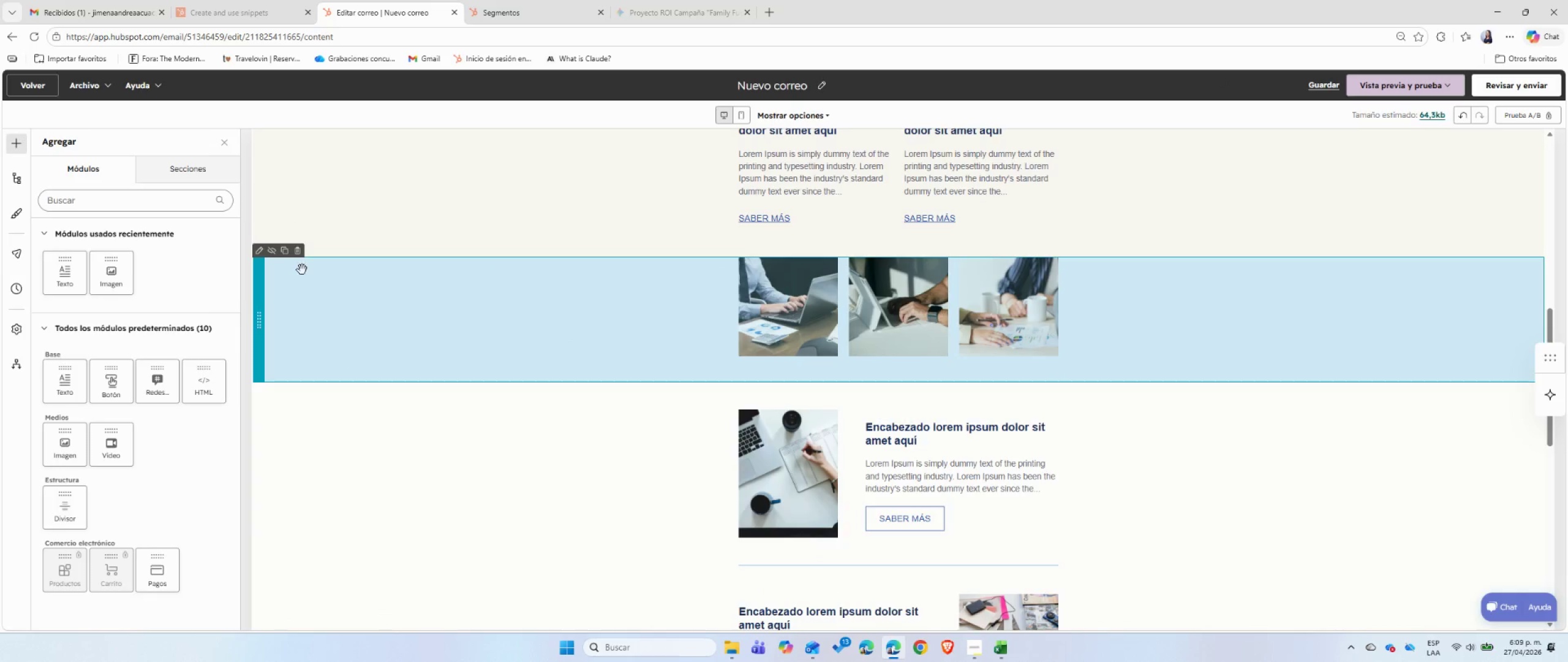 
left_click([300, 252])
 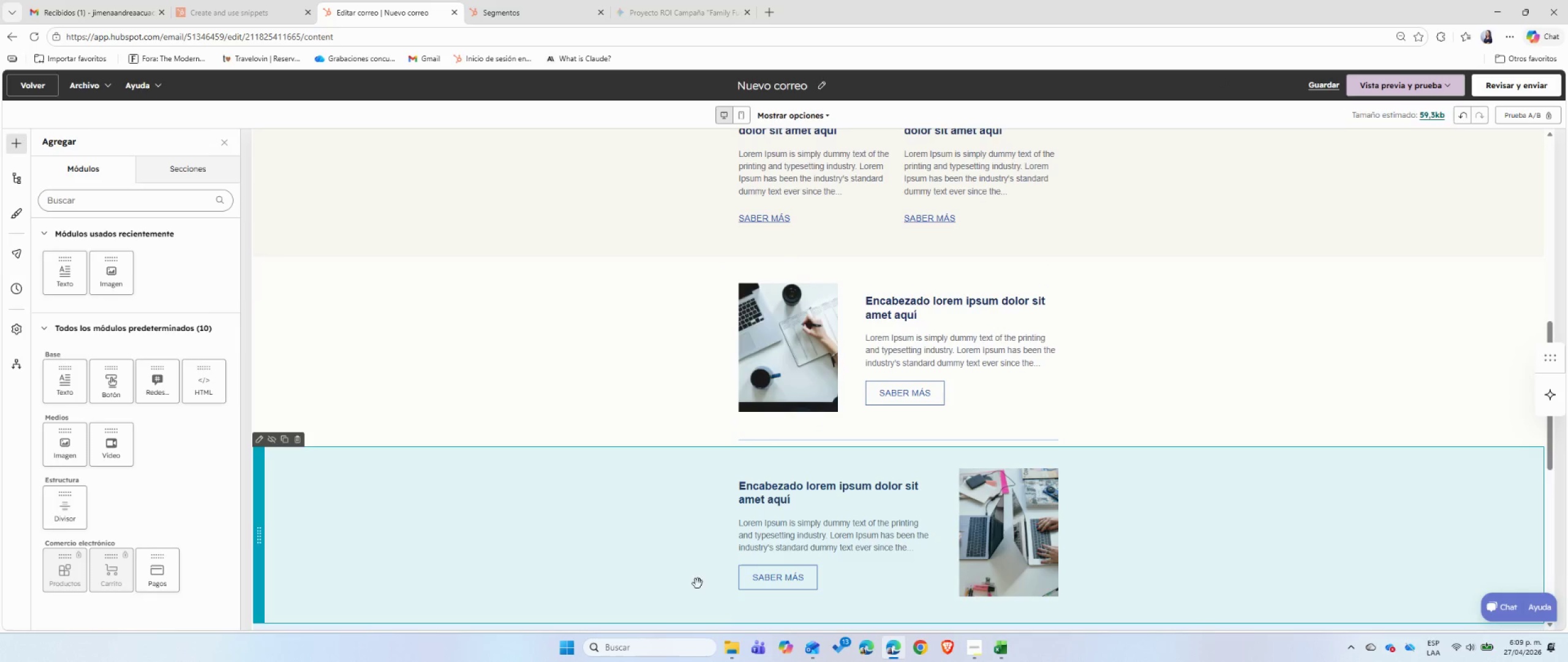 
scroll: coordinate [619, 515], scroll_direction: up, amount: 4.0
 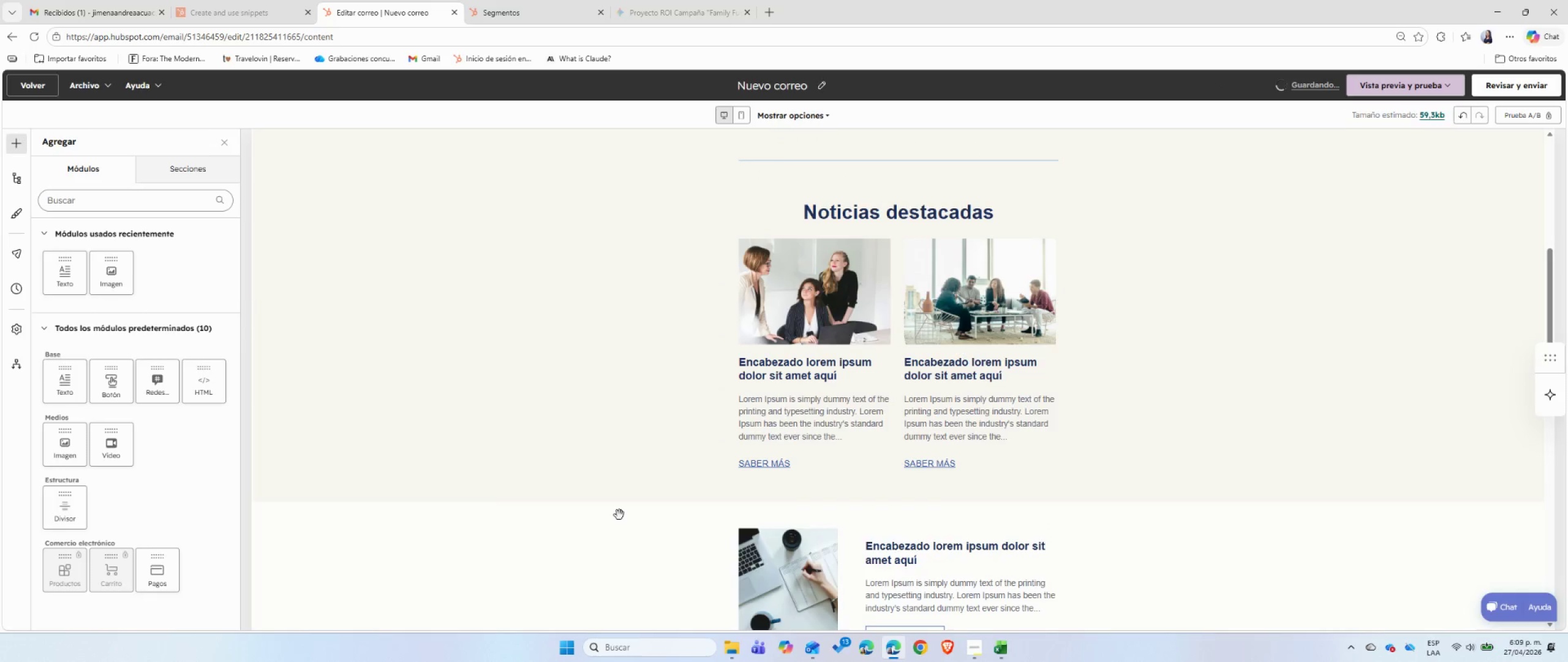 
scroll: coordinate [540, 412], scroll_direction: down, amount: 6.0
 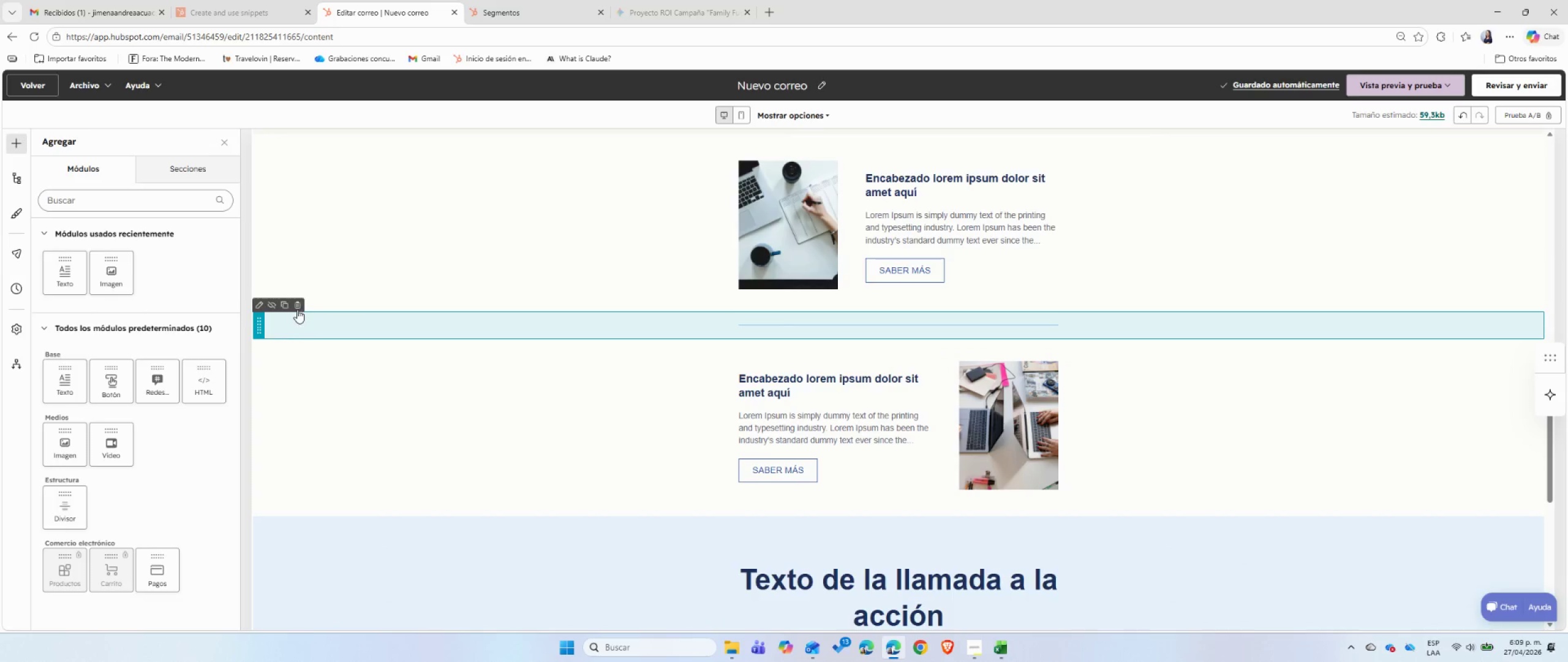 
left_click([297, 309])
 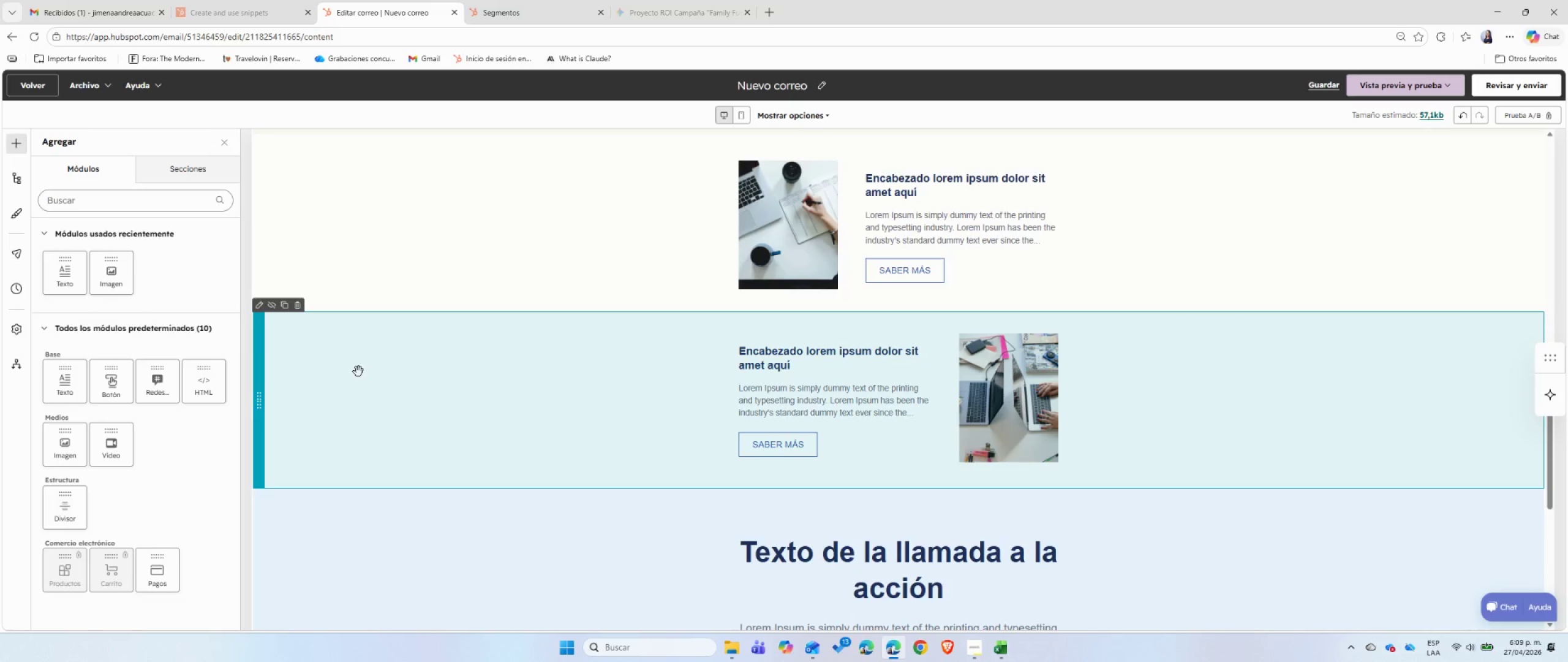 
left_click([298, 308])
 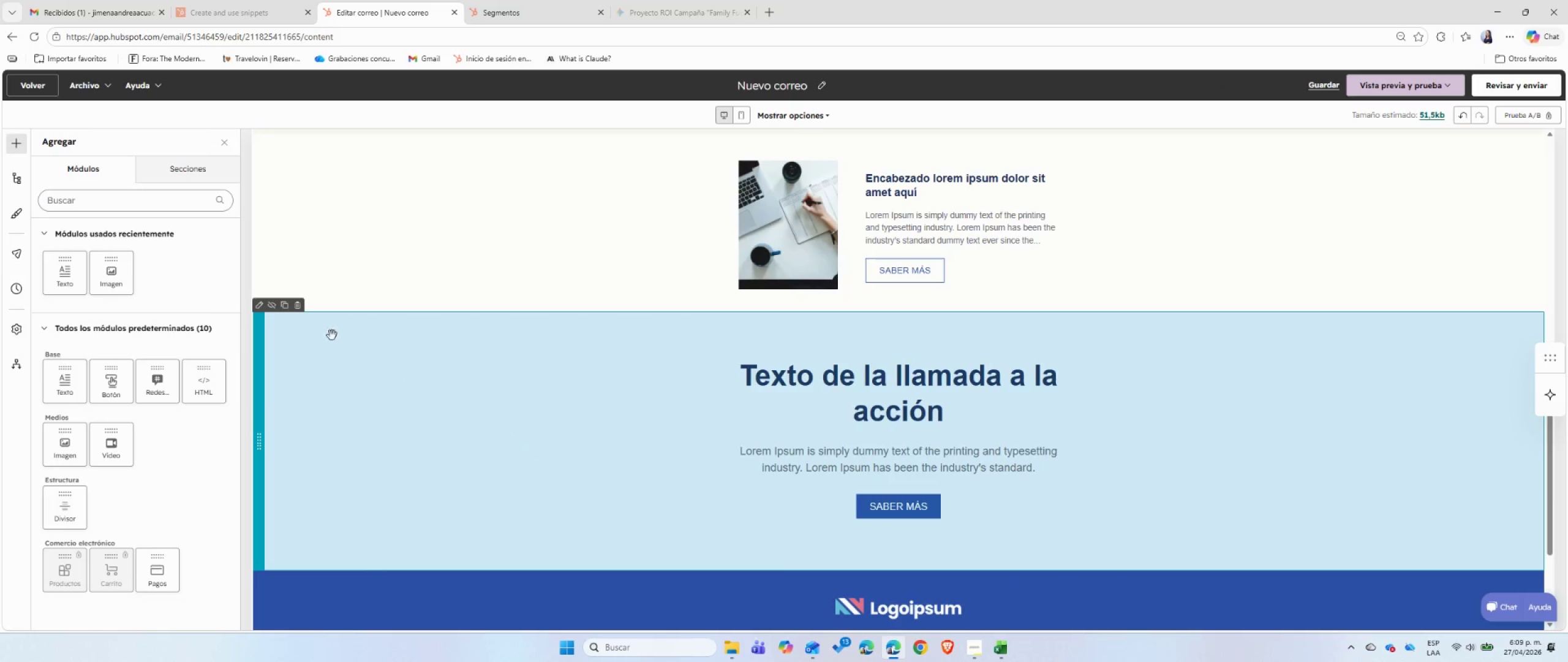 
left_click([300, 308])
 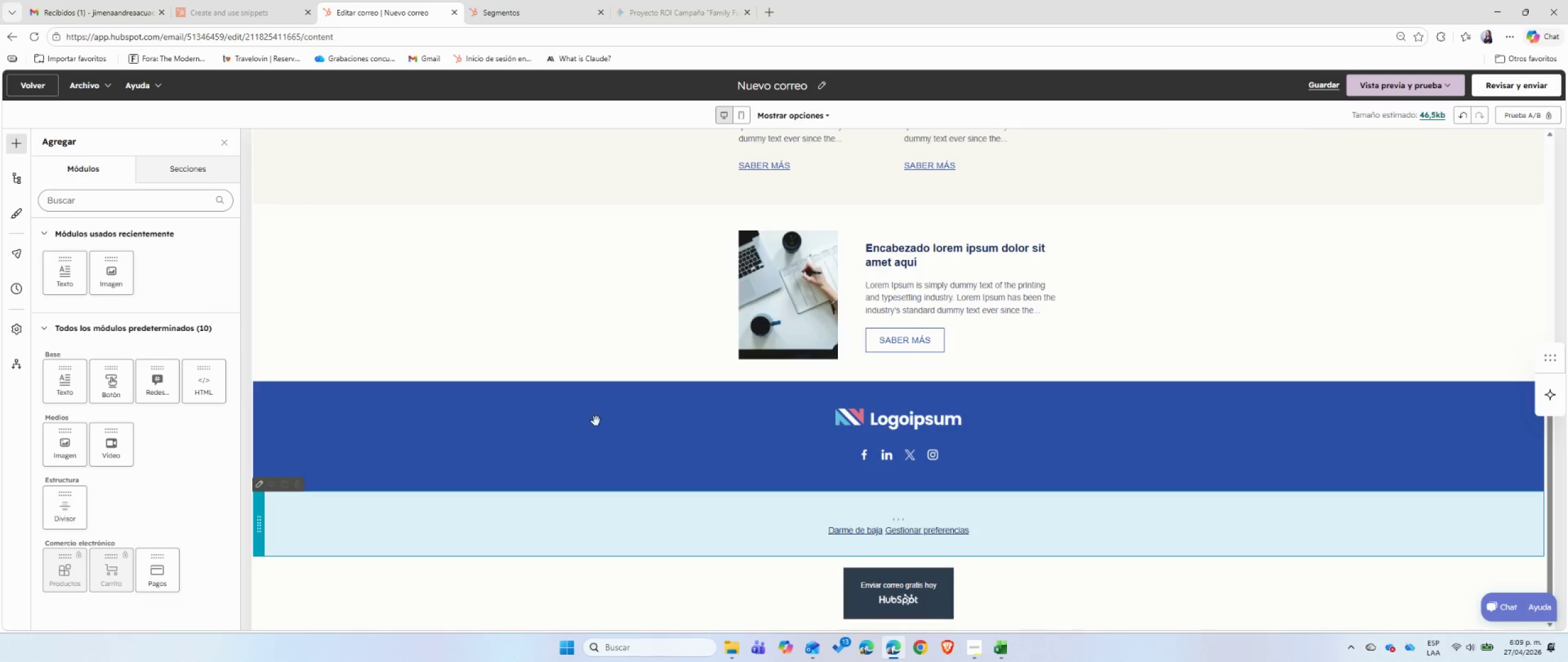 
left_click([564, 431])
 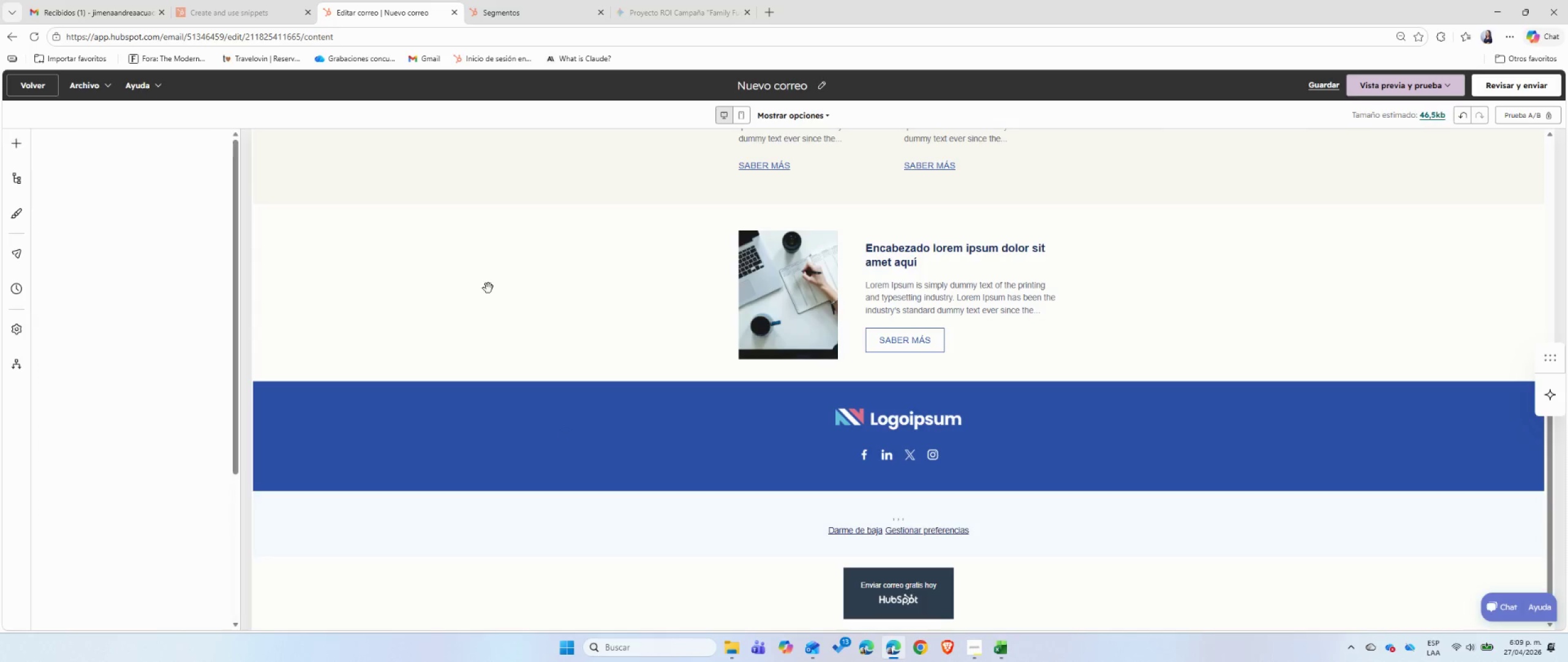 
left_click([486, 283])
 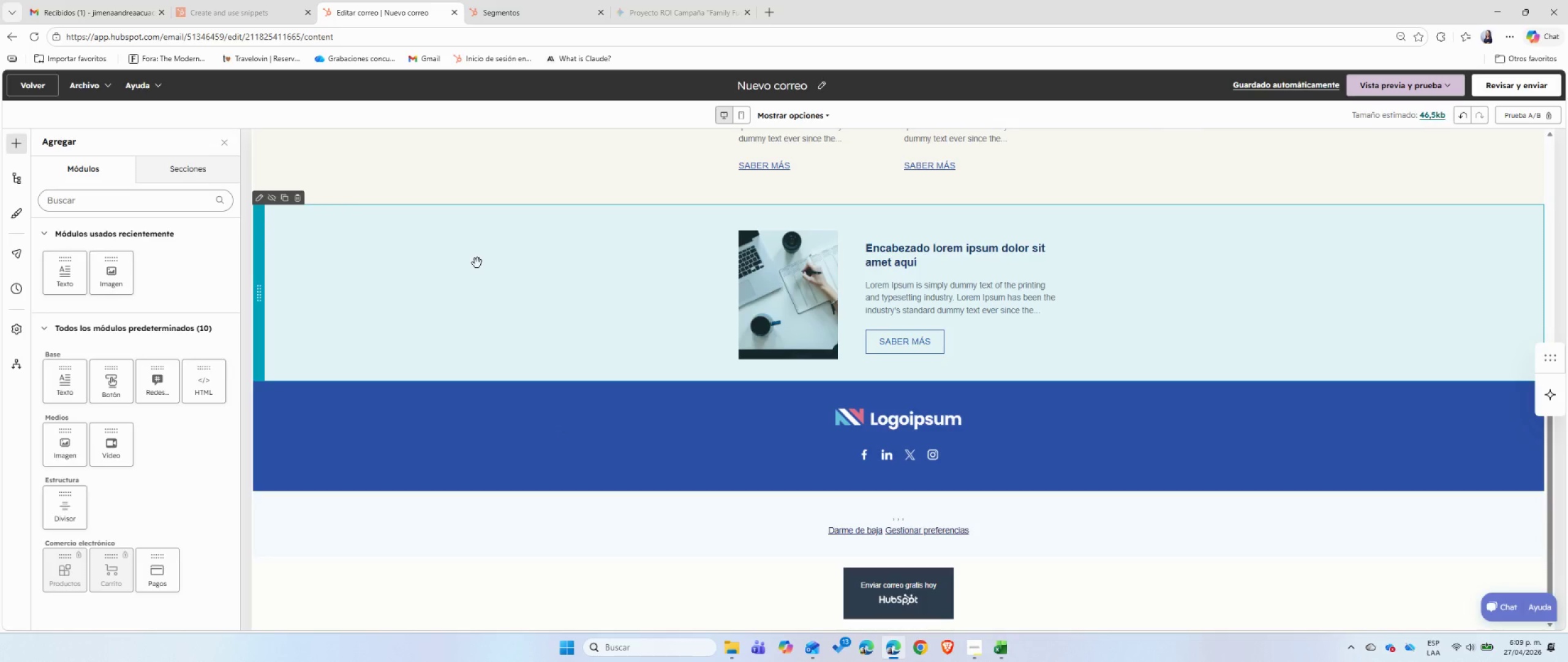 
wait(11.39)
 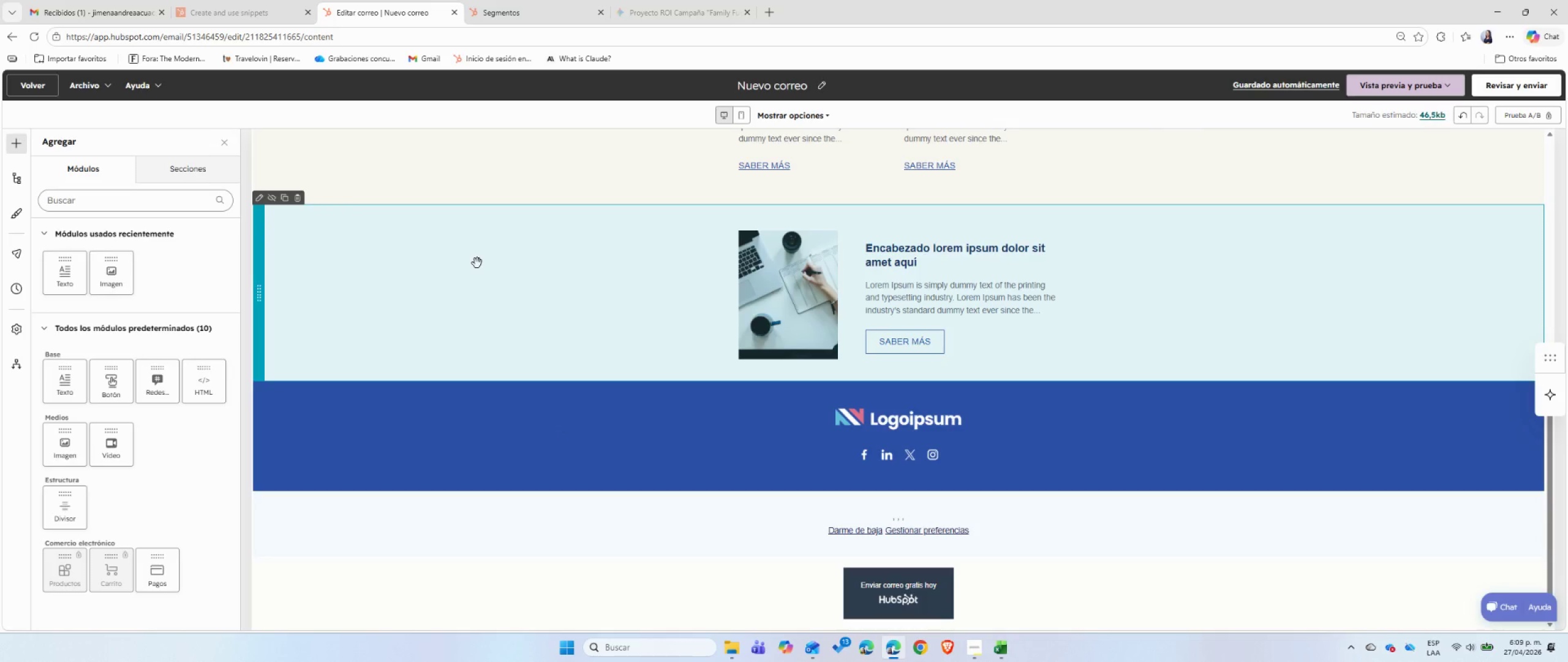 
left_click([477, 263])
 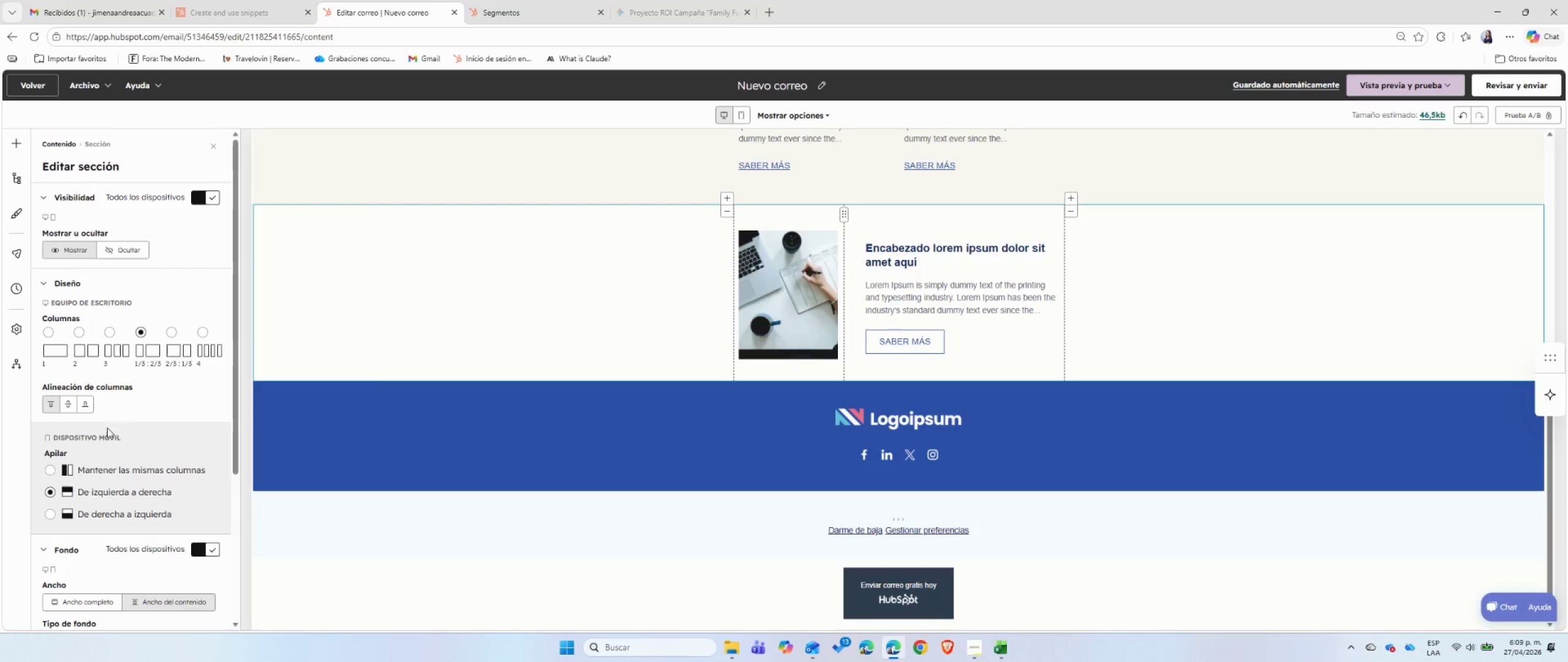 
left_click([76, 409])
 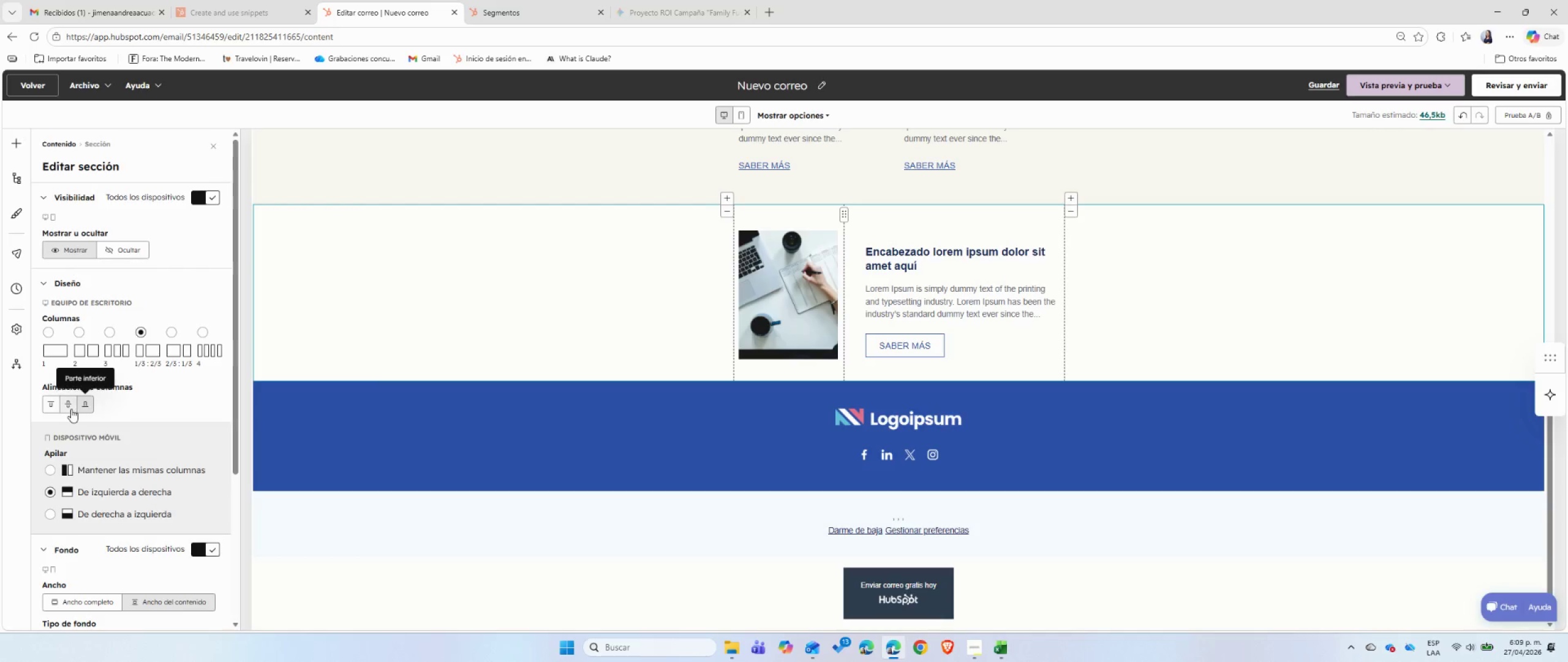 
left_click([67, 409])
 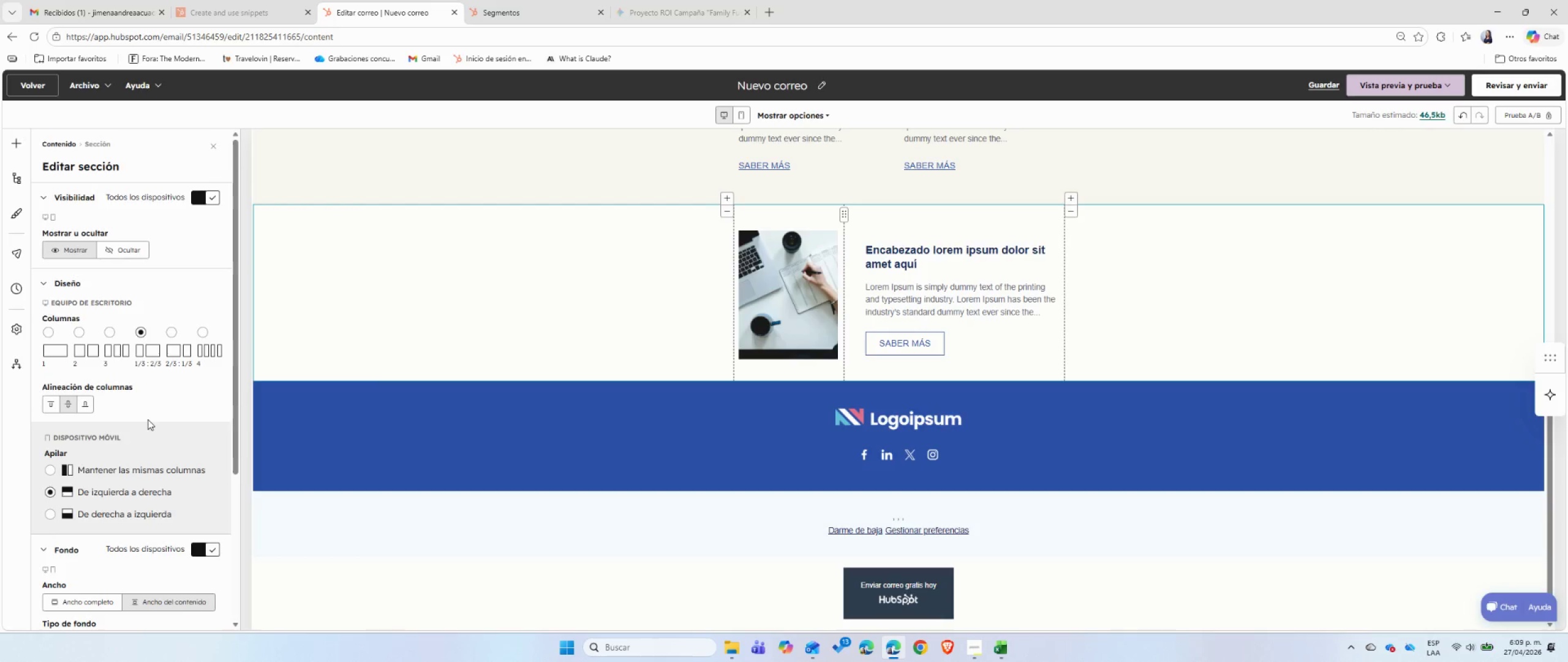 
scroll: coordinate [148, 419], scroll_direction: down, amount: 3.0
 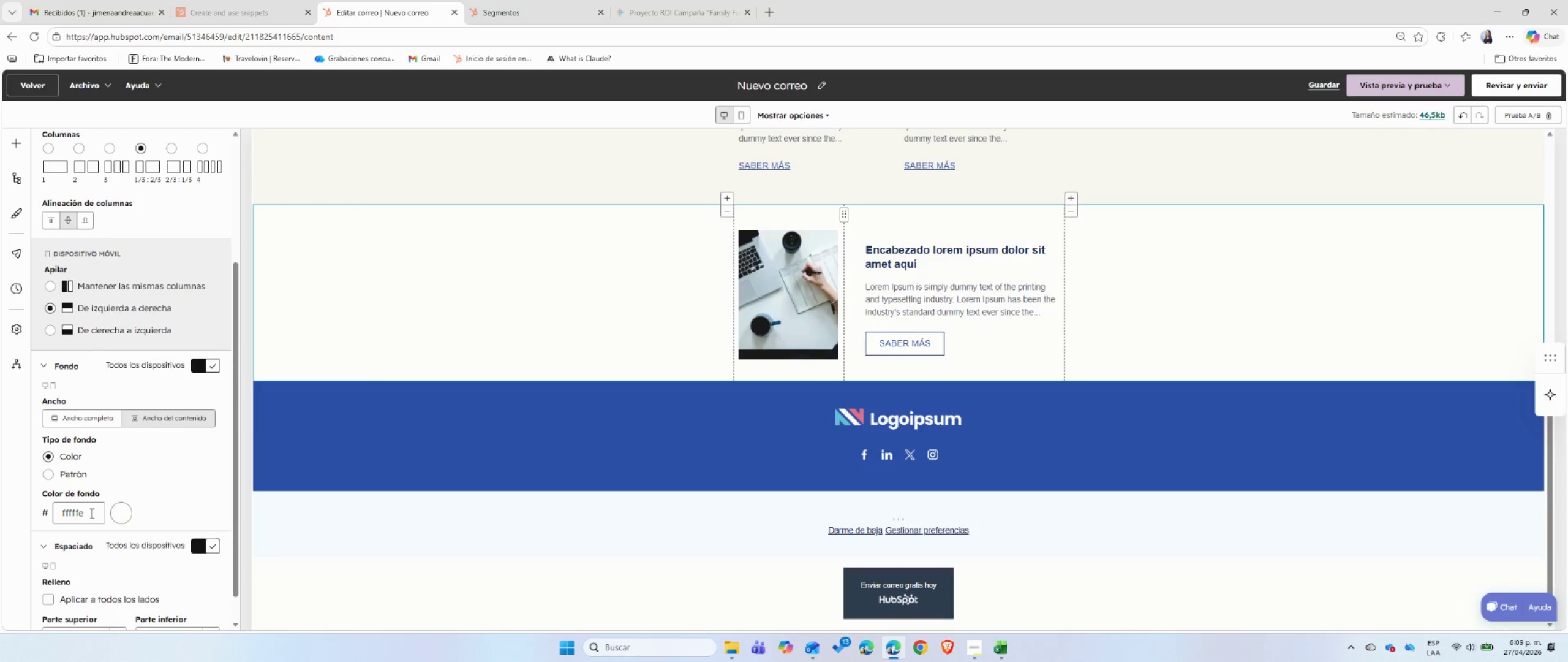 
double_click([90, 514])
 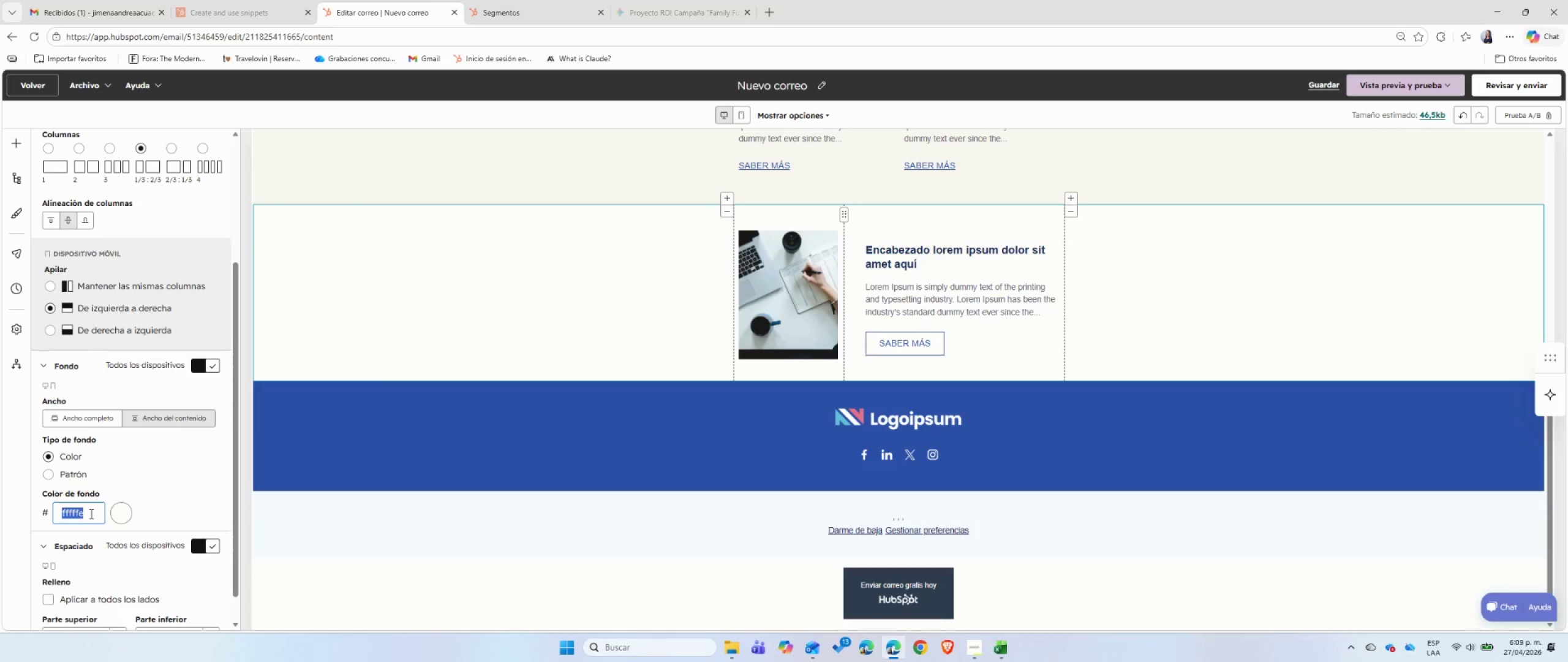 
triple_click([90, 514])
 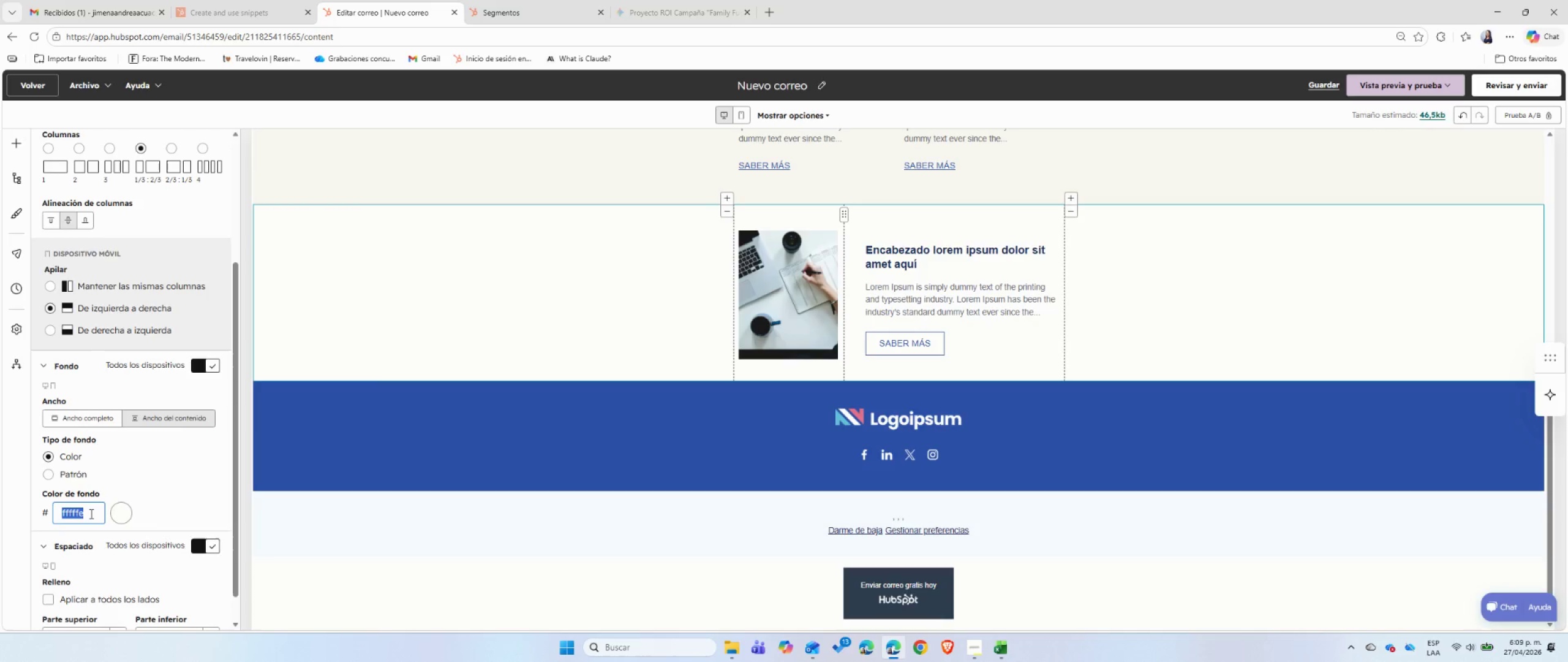 
key(Backspace)
 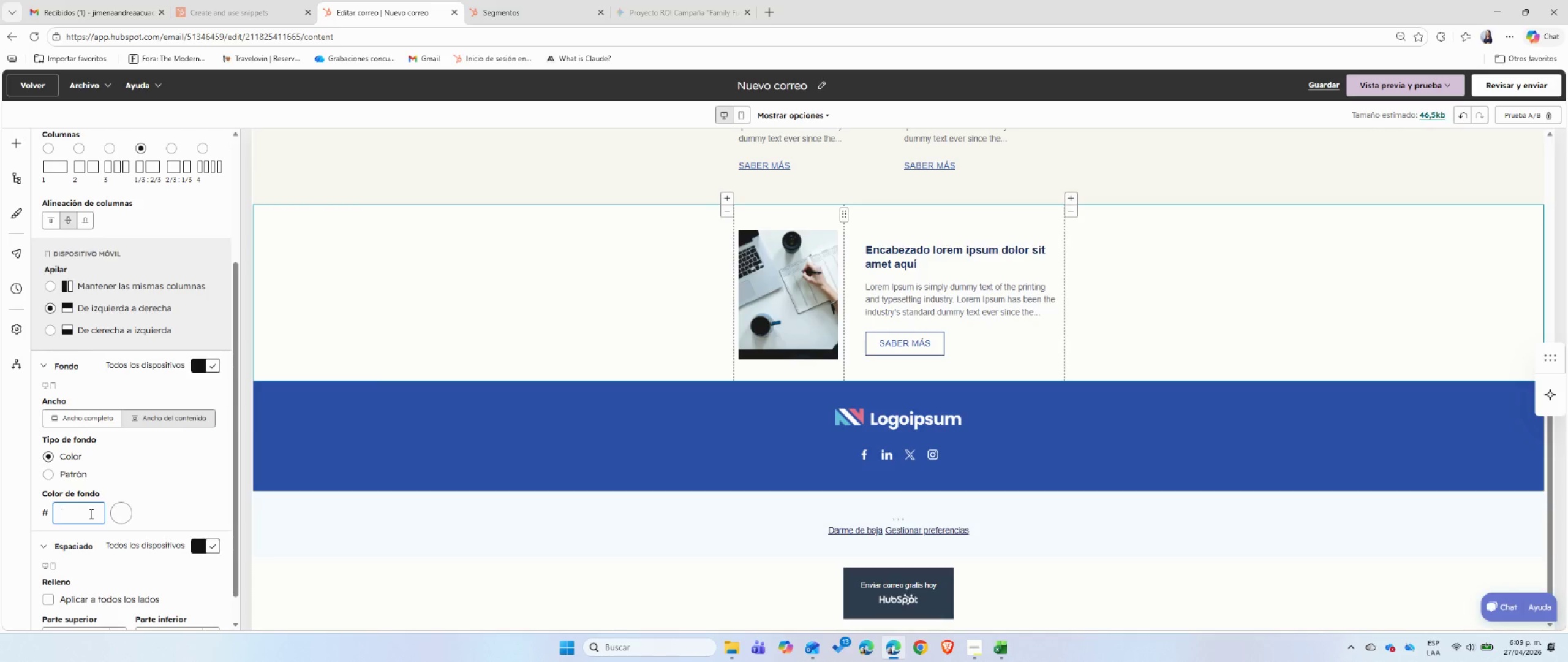 
left_click([90, 514])
 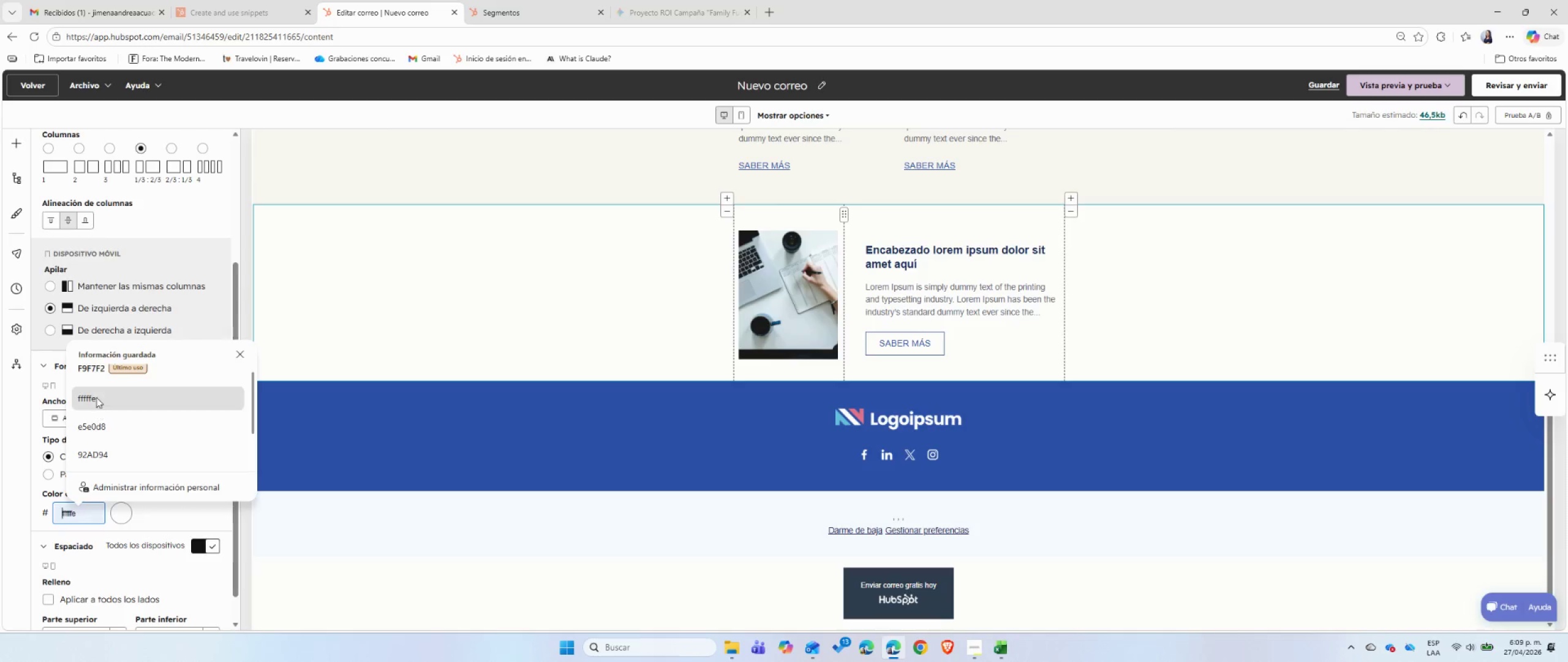 
left_click([95, 376])
 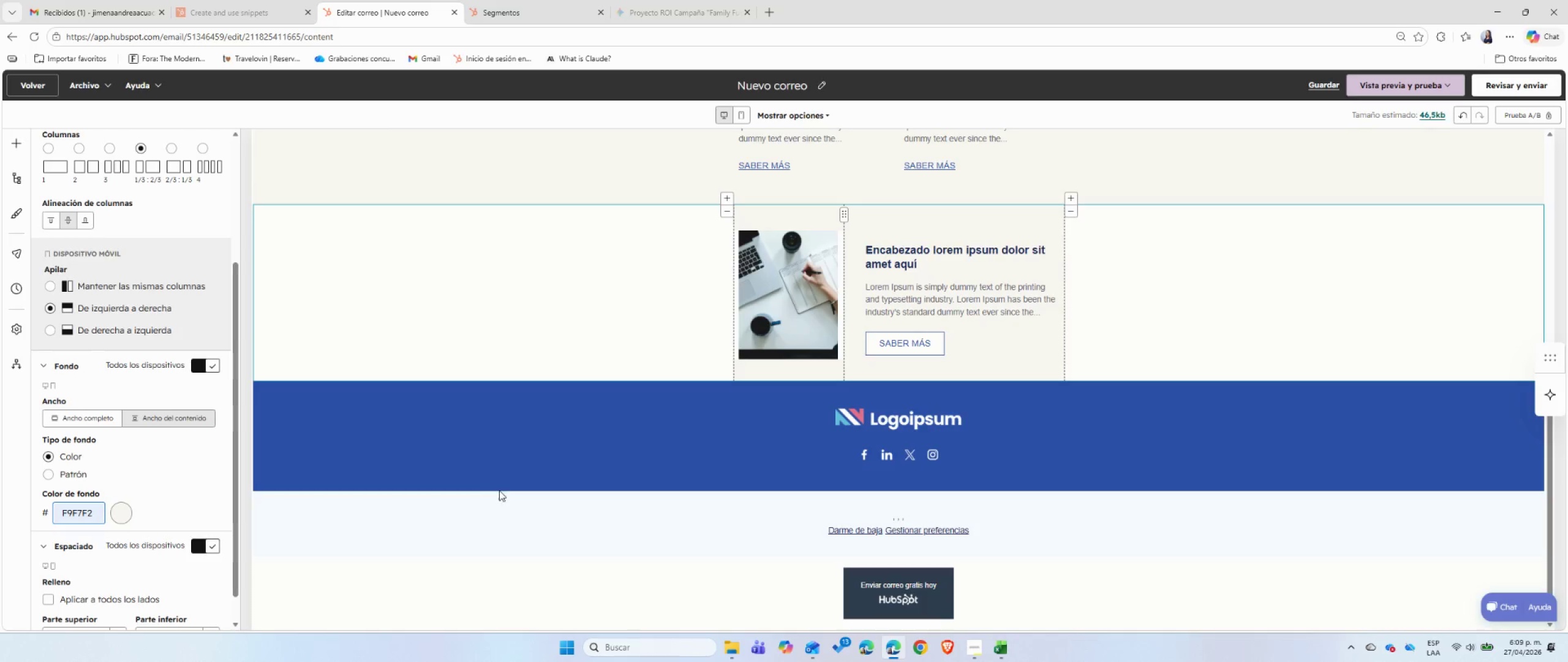 
left_click([499, 335])
 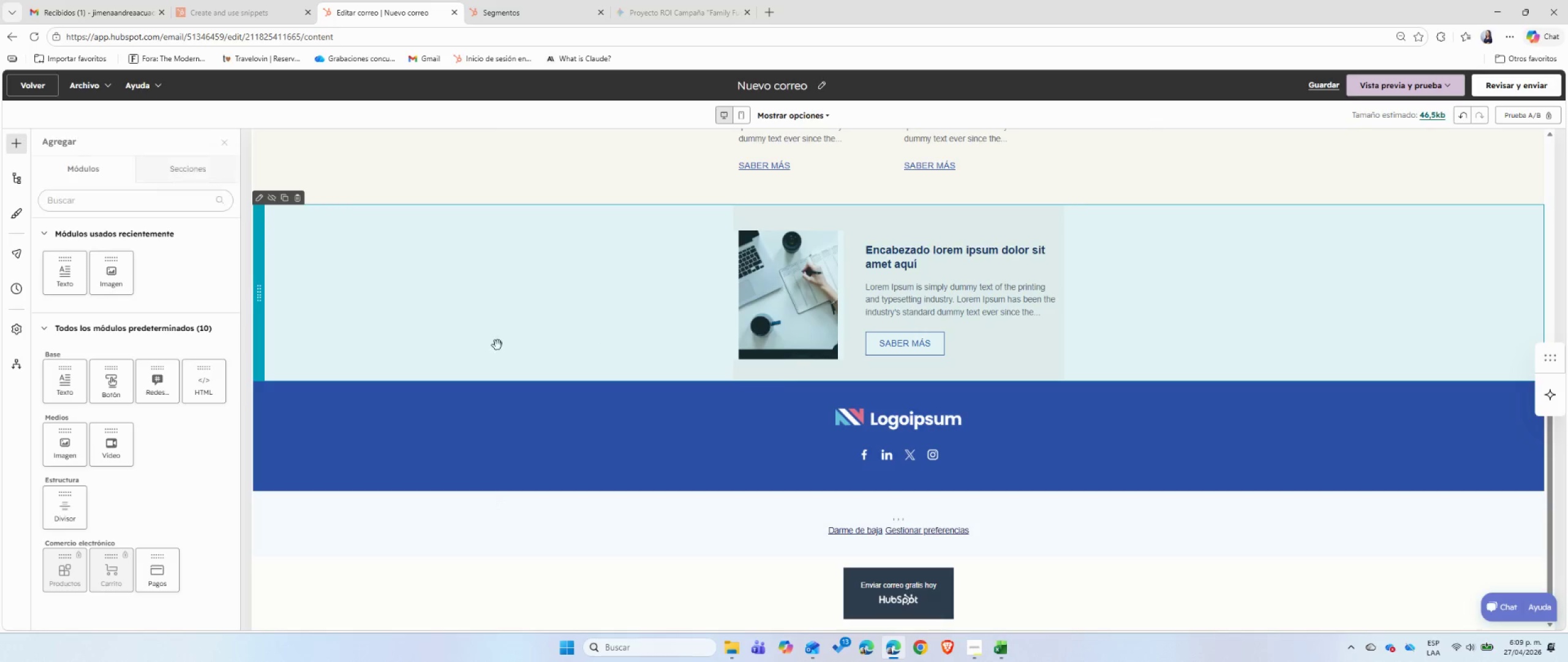 
left_click([480, 338])
 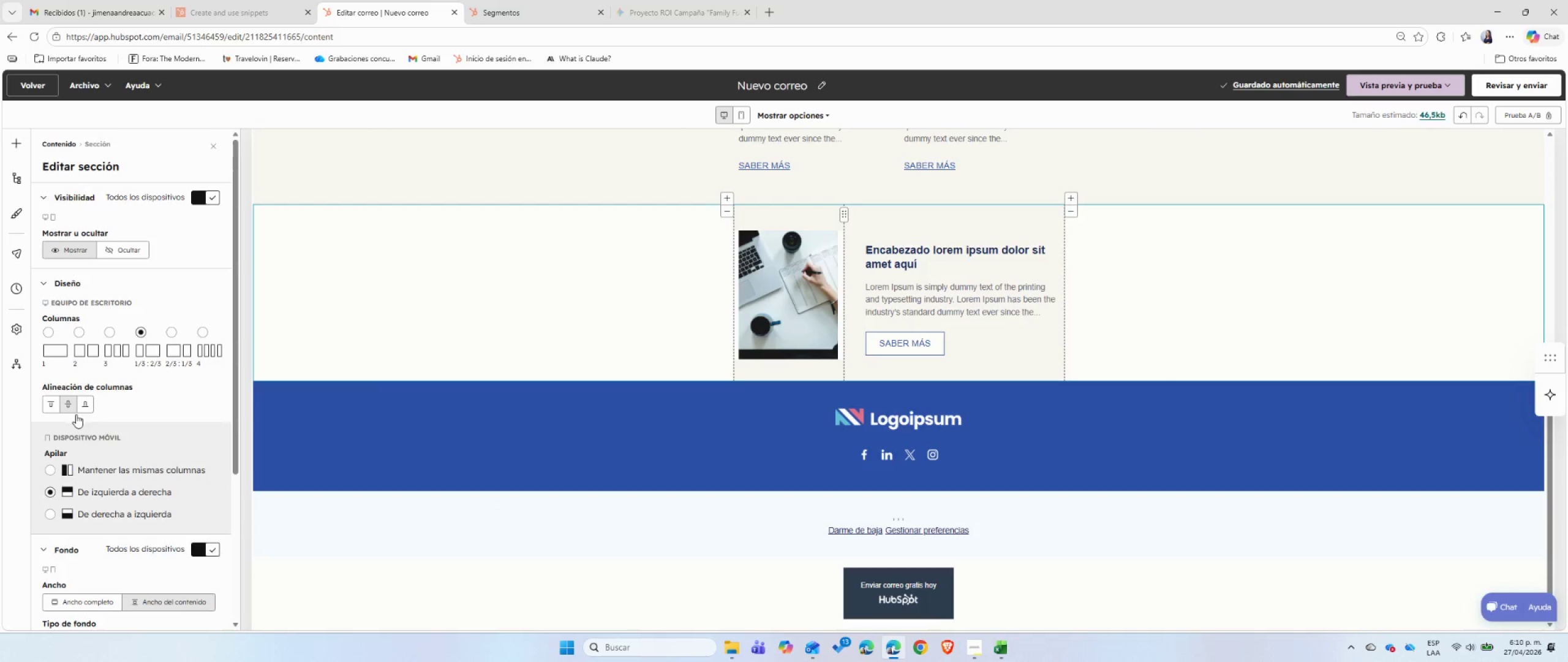 
scroll: coordinate [99, 437], scroll_direction: down, amount: 4.0
 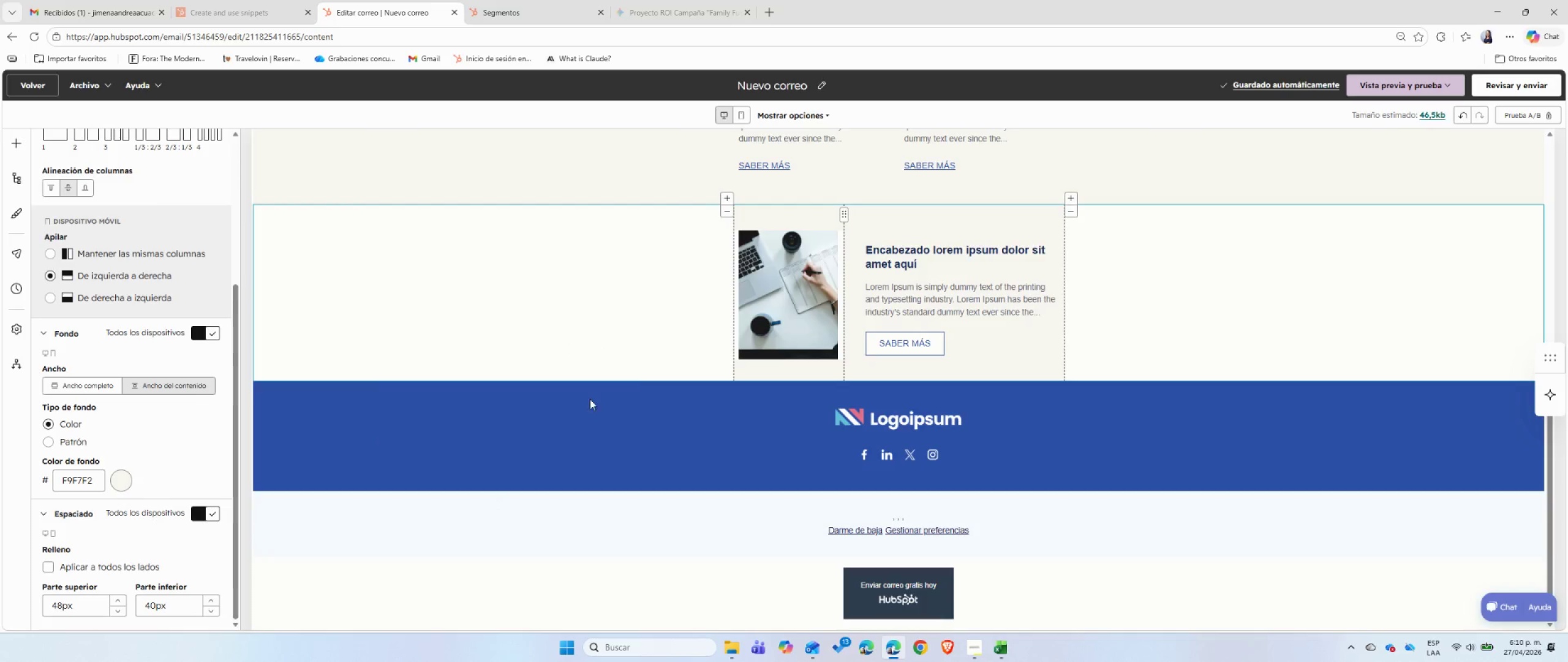 
left_click([637, 375])
 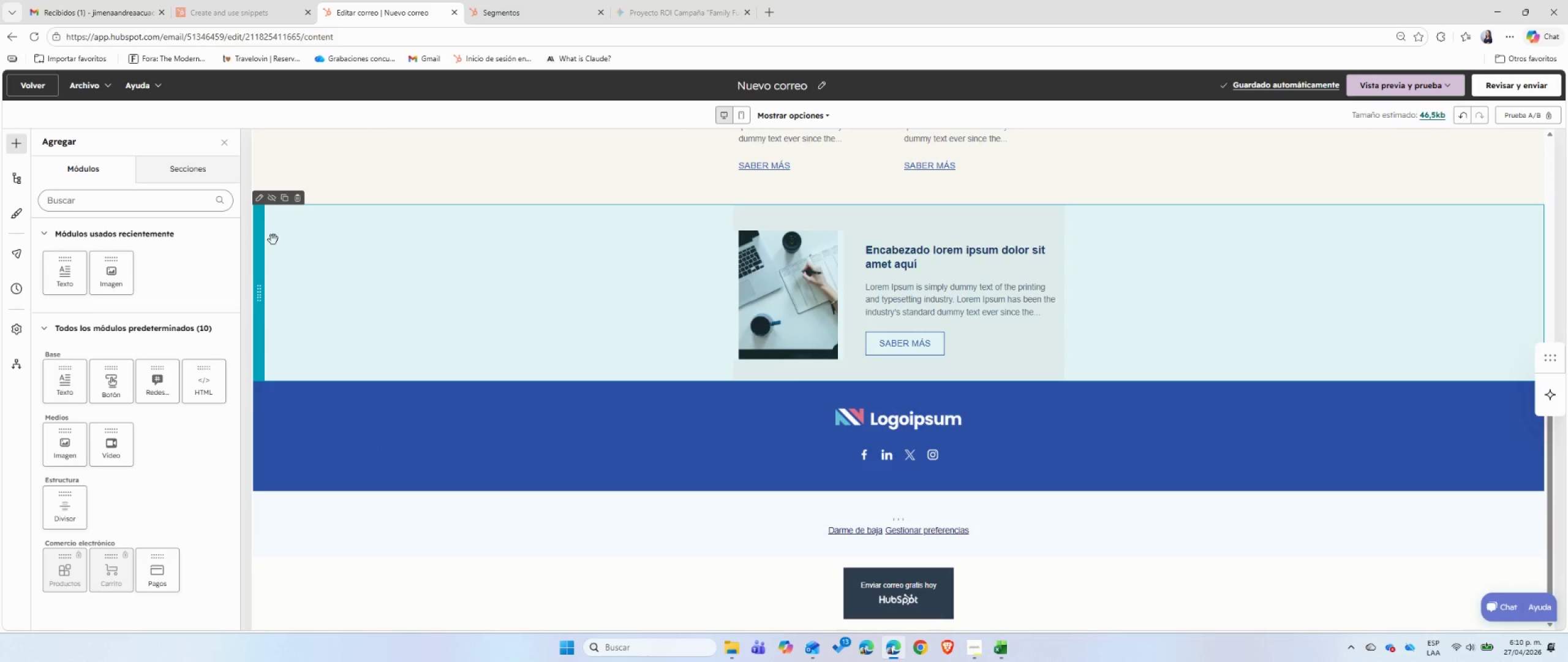 
left_click([268, 243])
 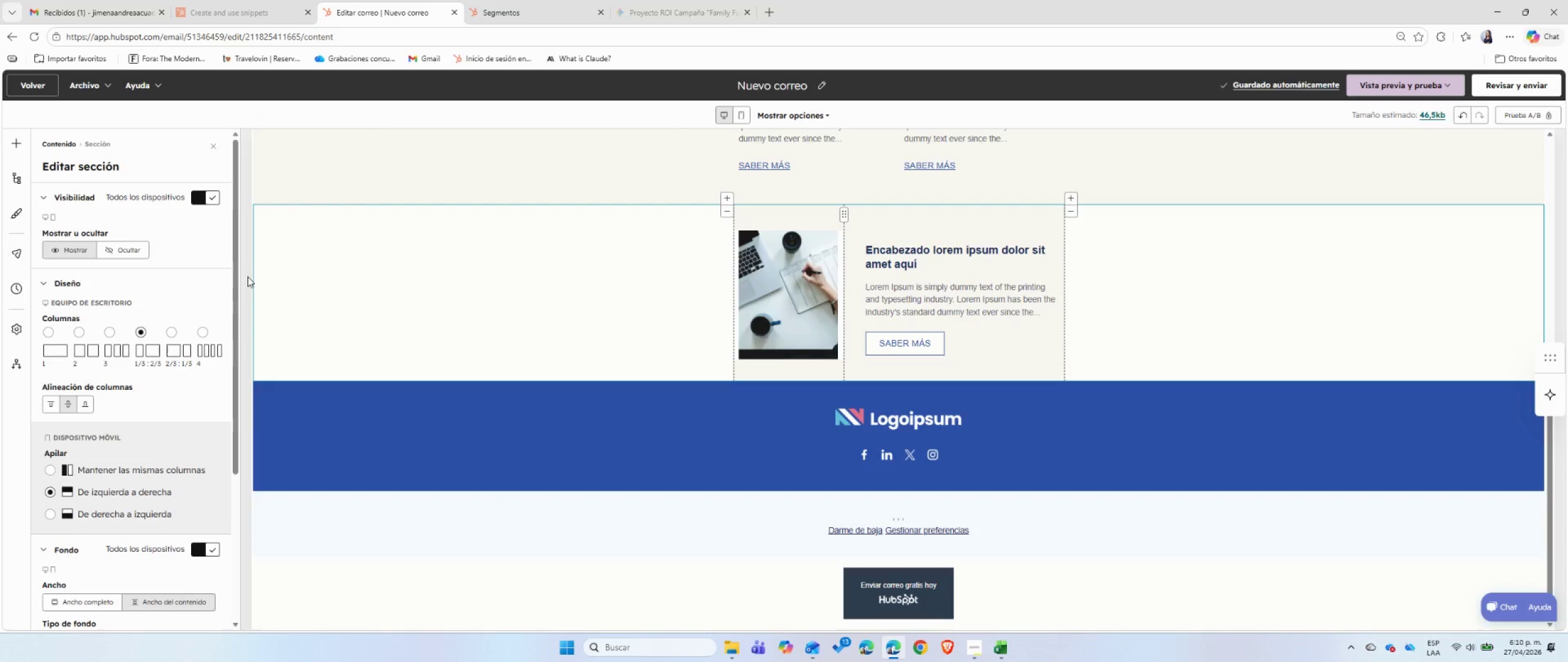 
scroll: coordinate [127, 427], scroll_direction: down, amount: 4.0
 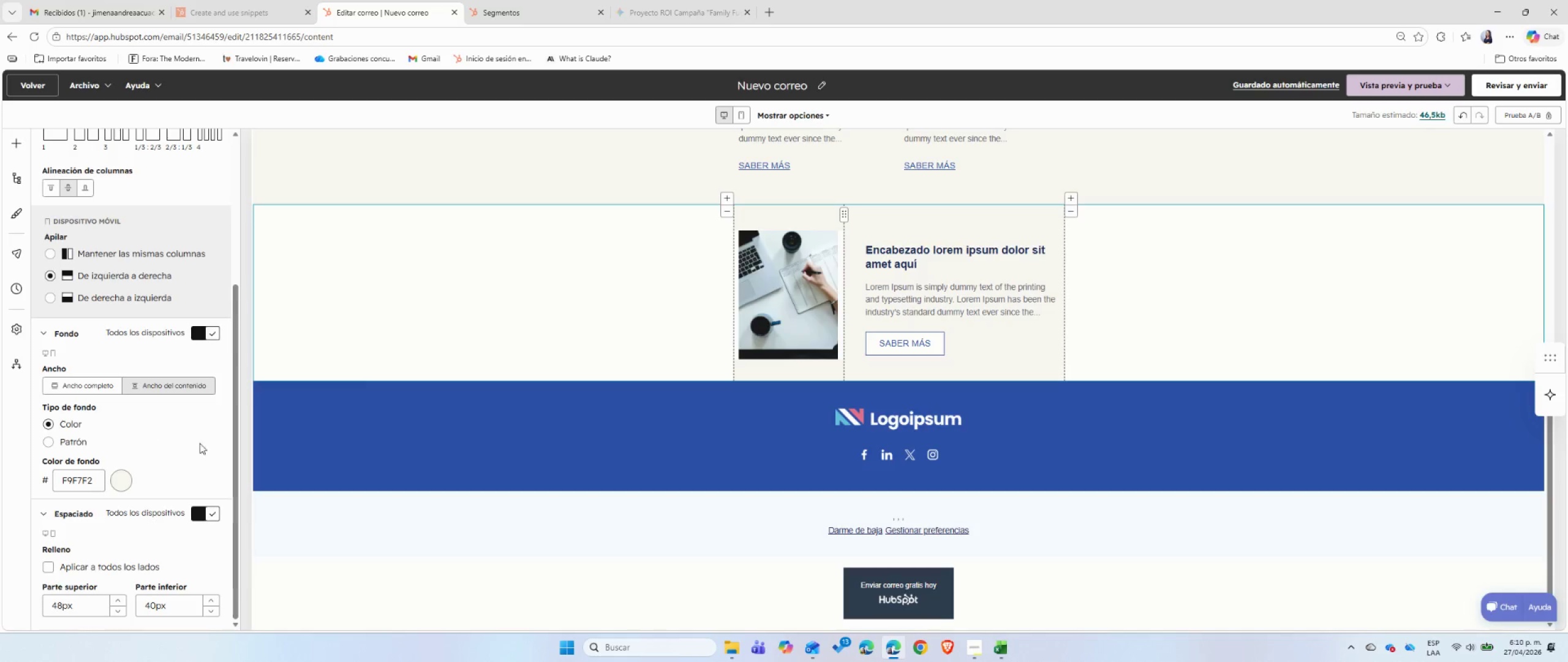 
left_click([494, 416])
 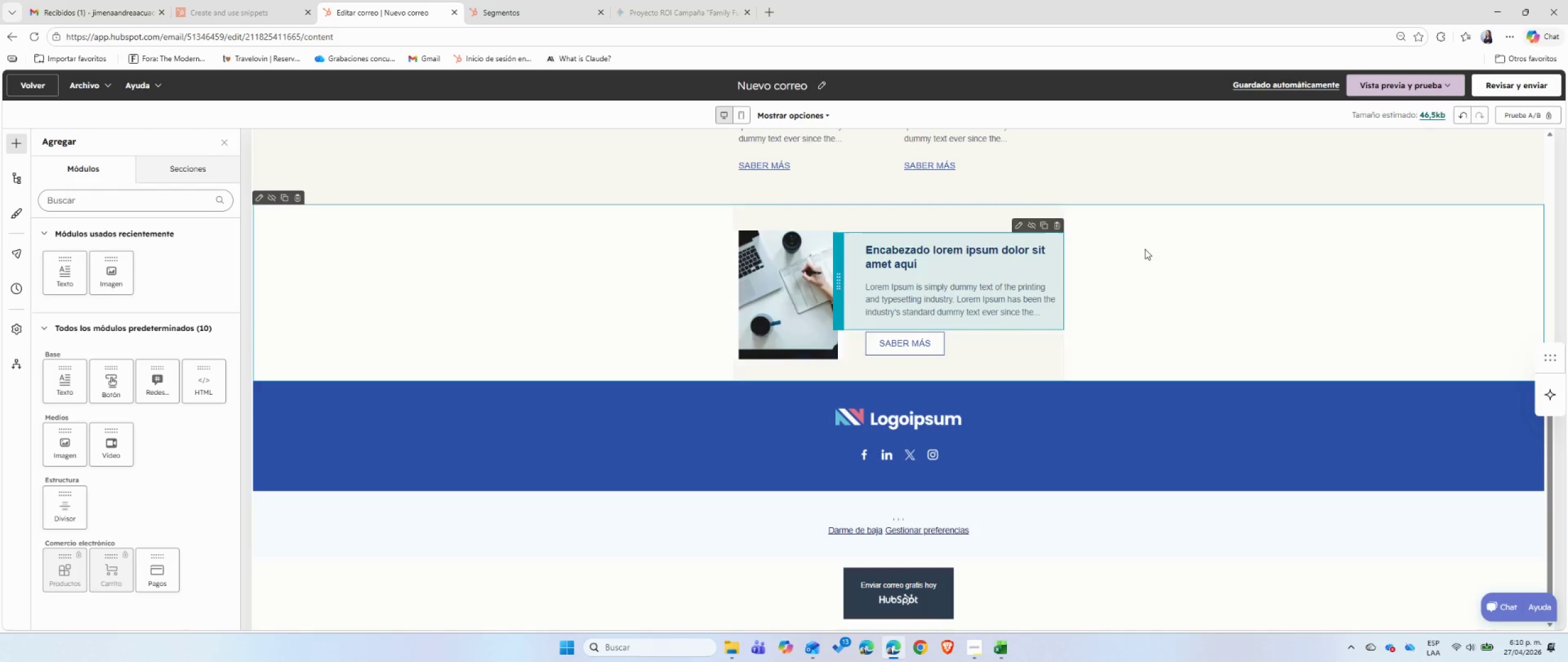 
left_click([1112, 289])
 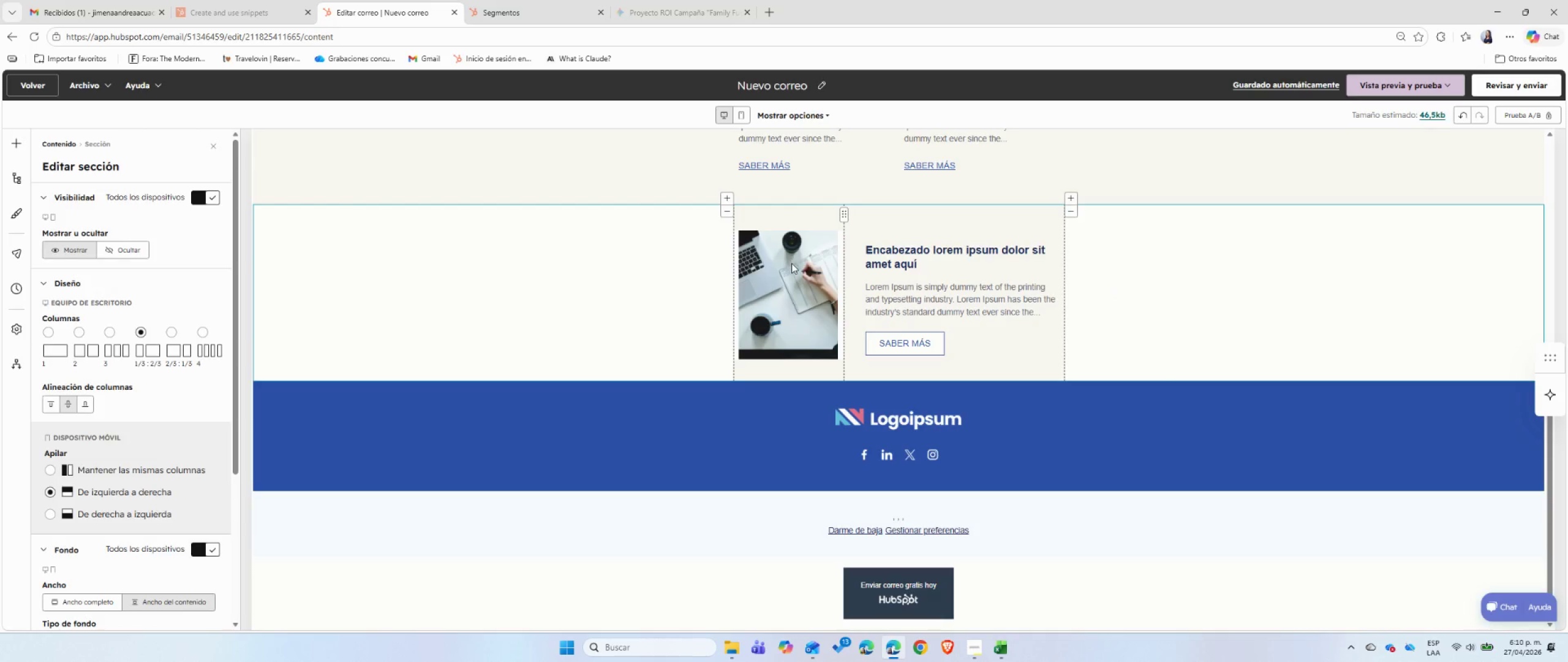 
left_click([617, 444])
 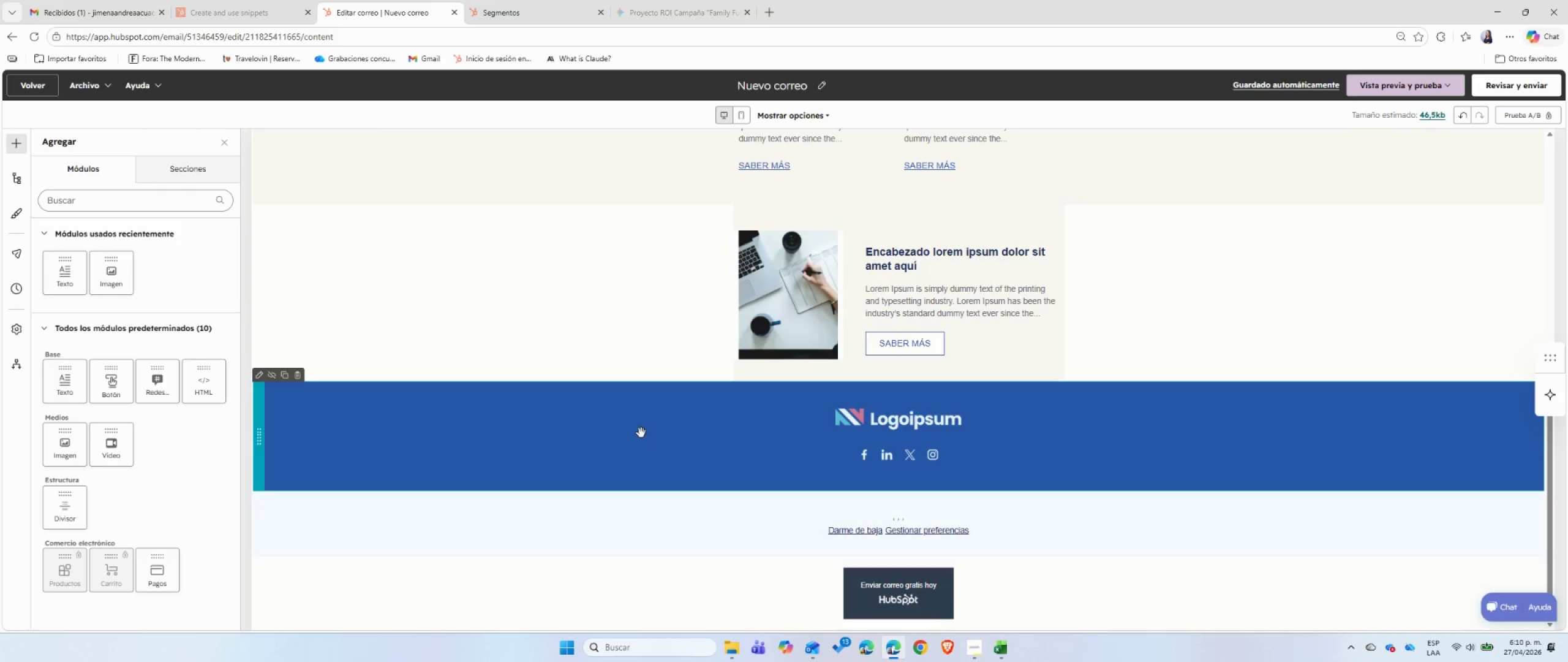 
left_click([641, 433])
 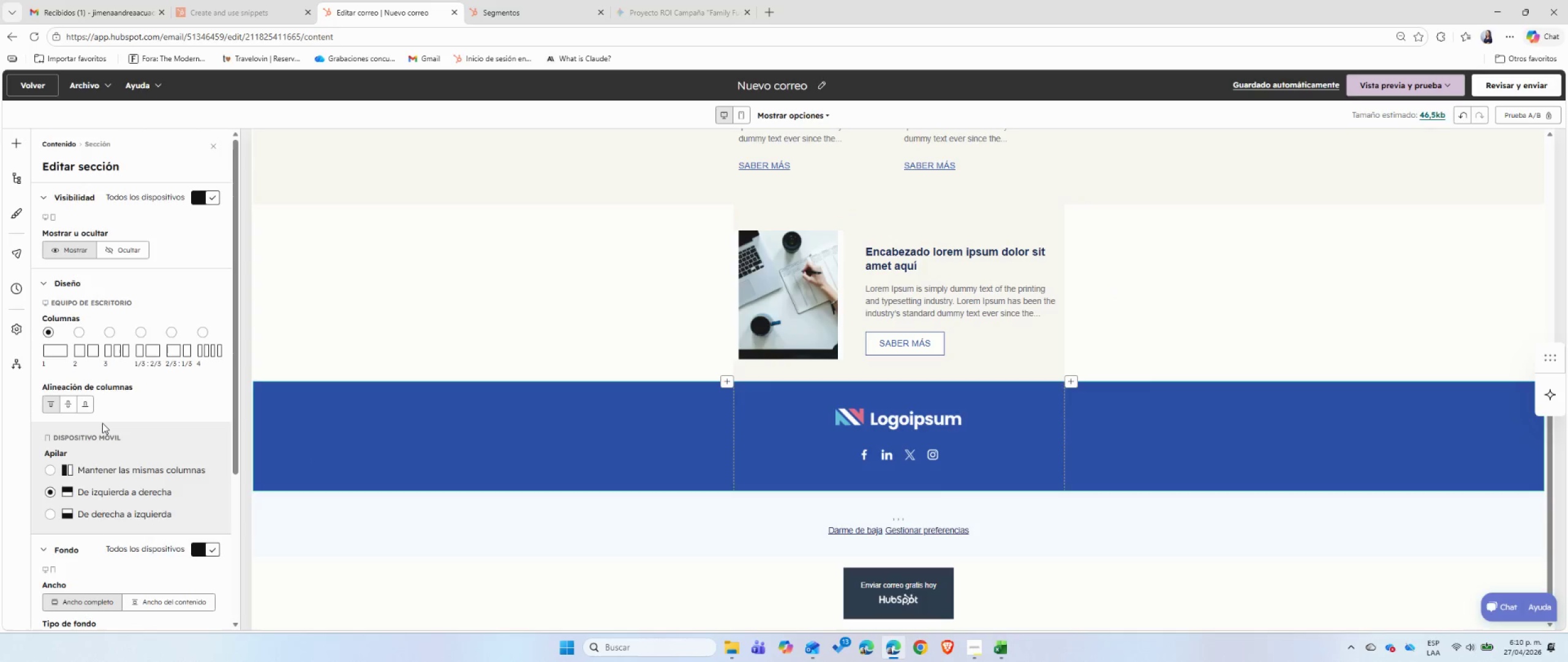 
scroll: coordinate [102, 423], scroll_direction: down, amount: 4.0
 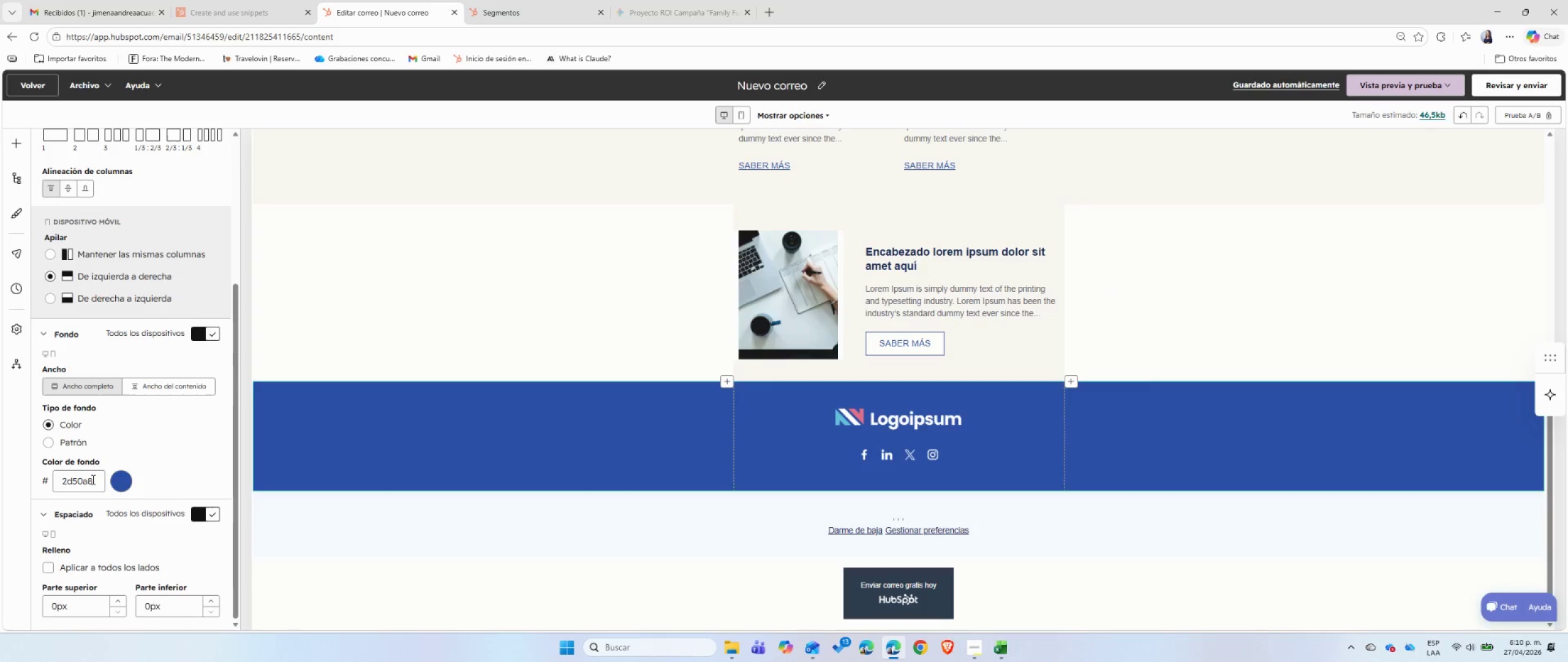 
double_click([91, 479])
 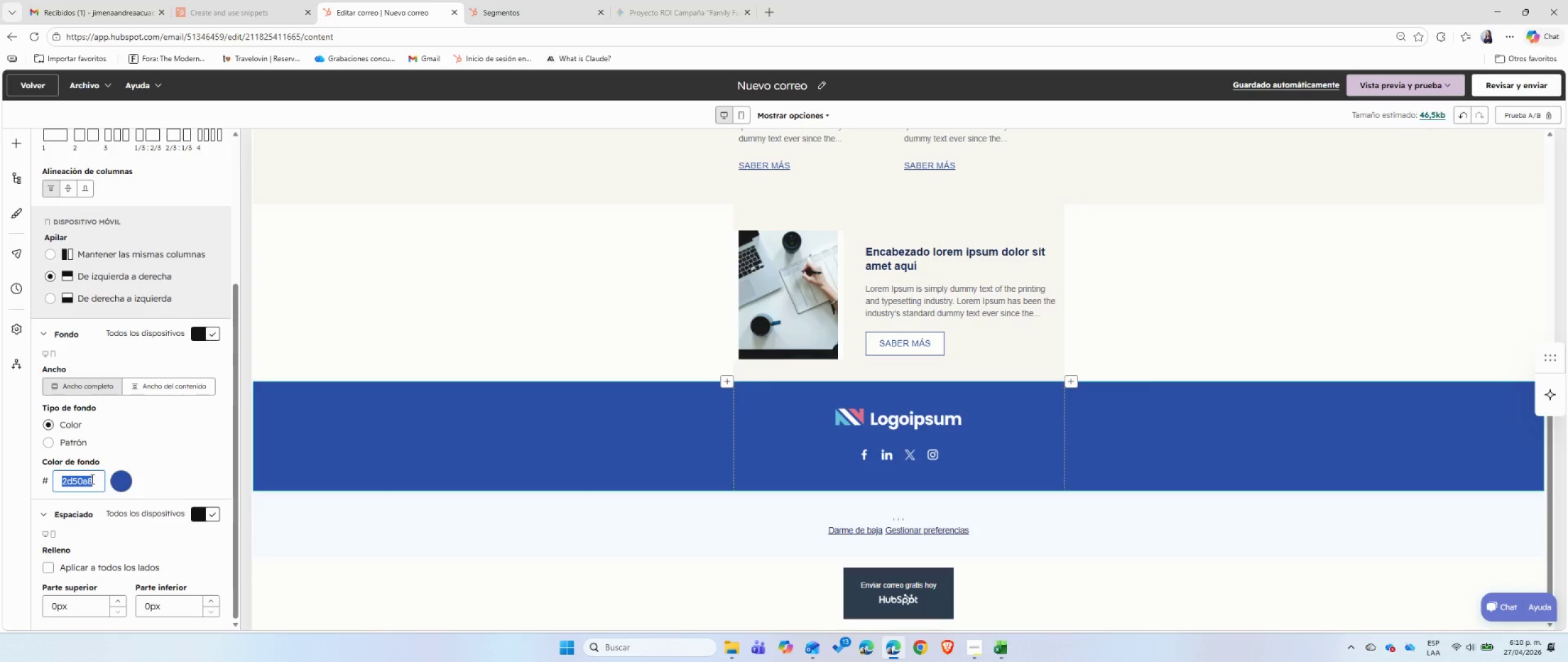 
key(Numpad4)
 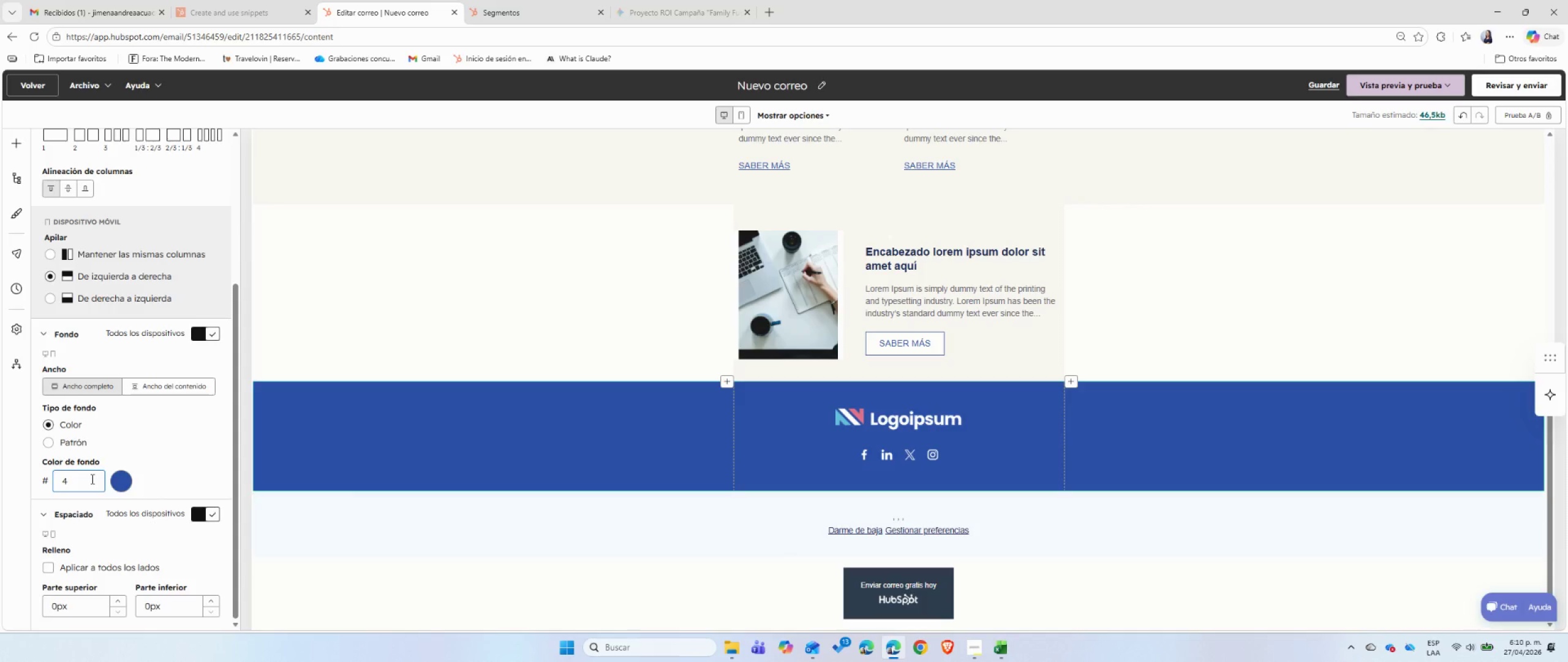 
key(A)
 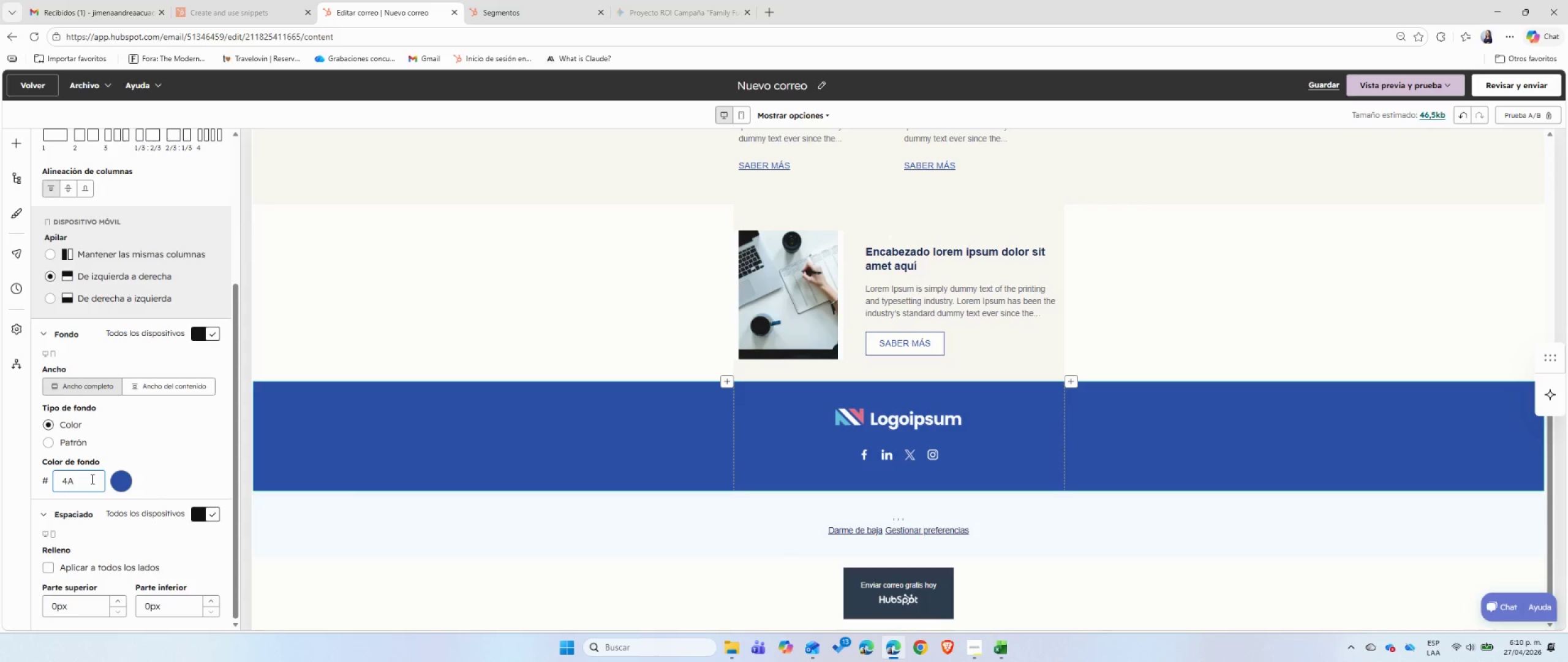 
type(5D4)
 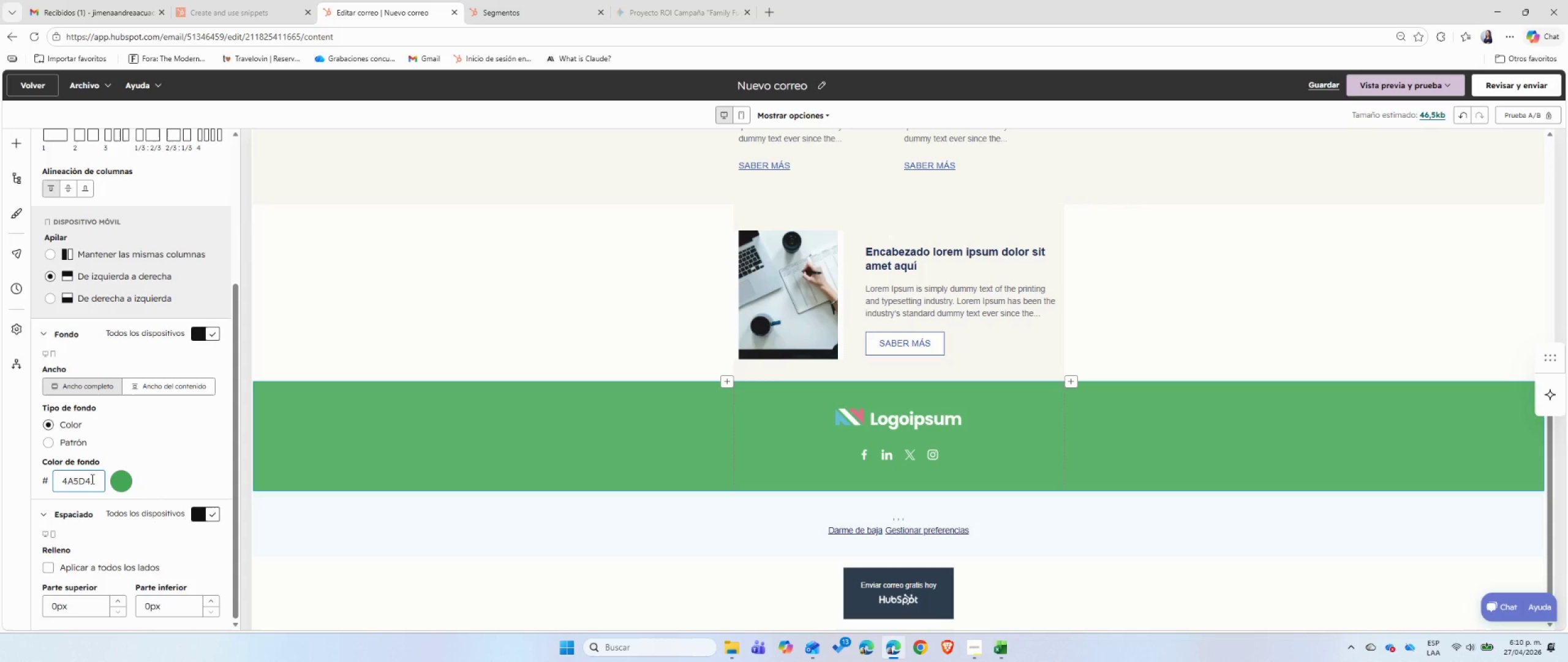 
key(E)
 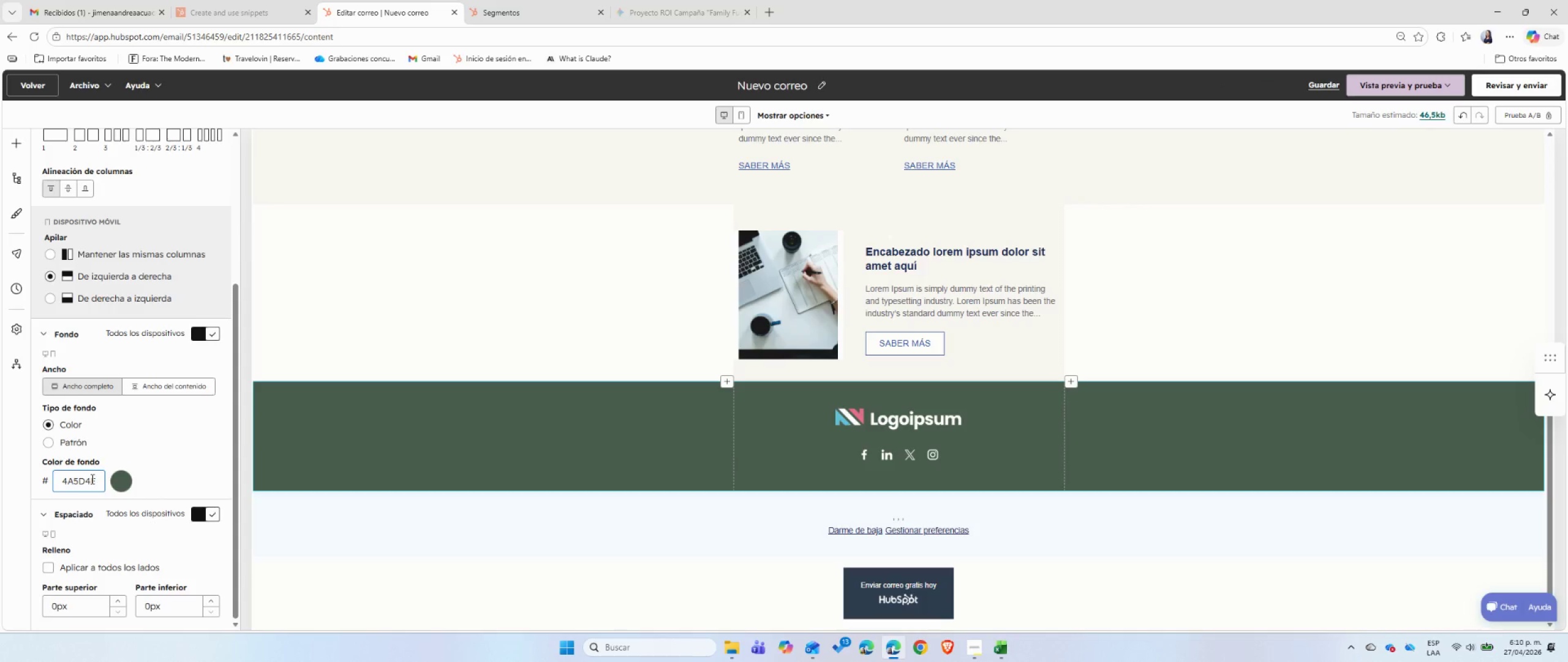 
left_click([356, 567])
 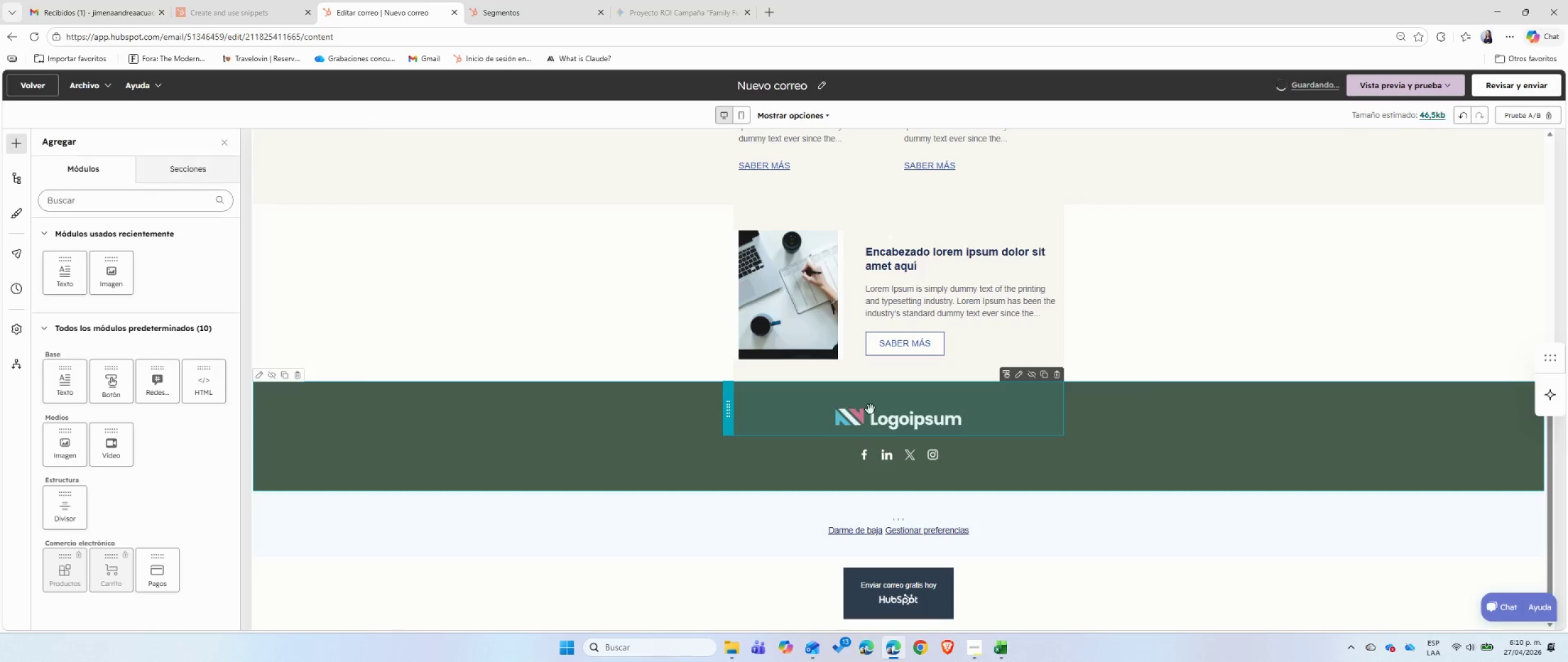 
left_click([870, 409])
 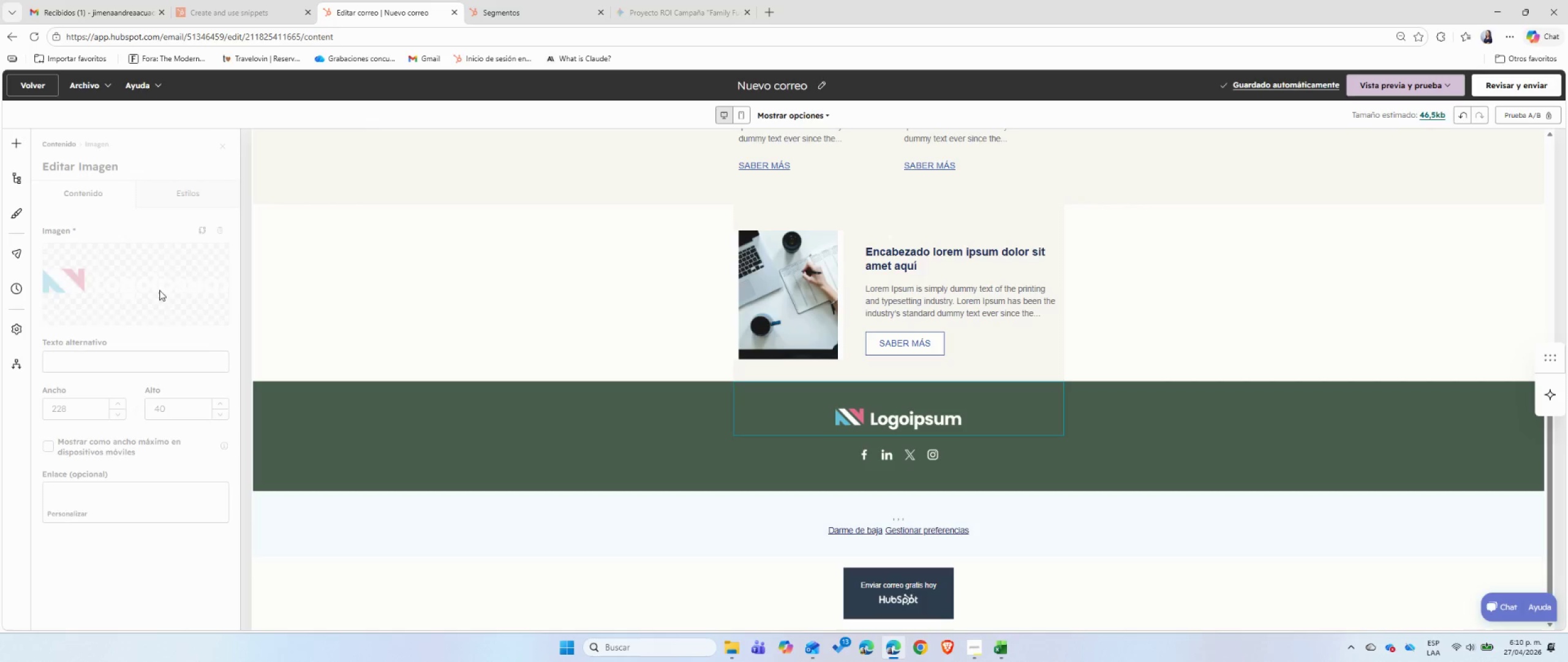 
left_click([125, 283])
 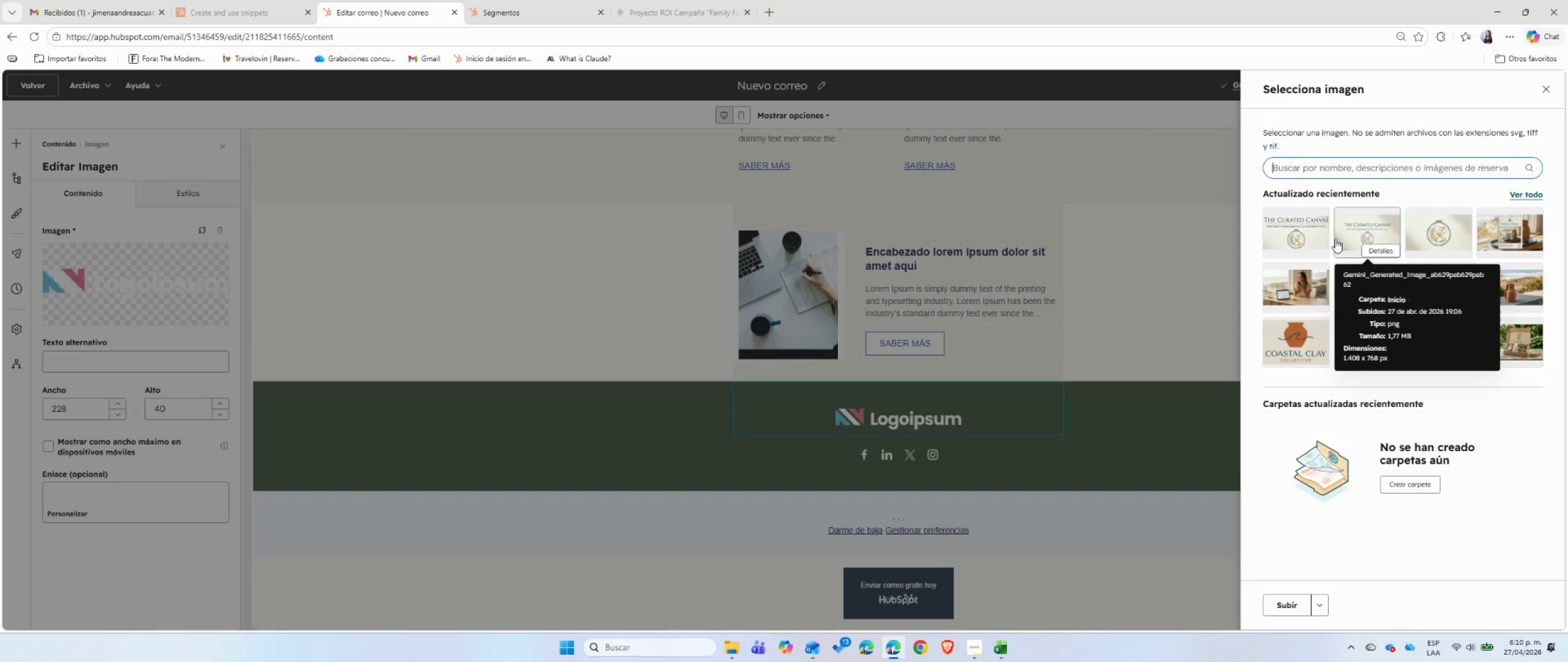 
left_click([1452, 248])
 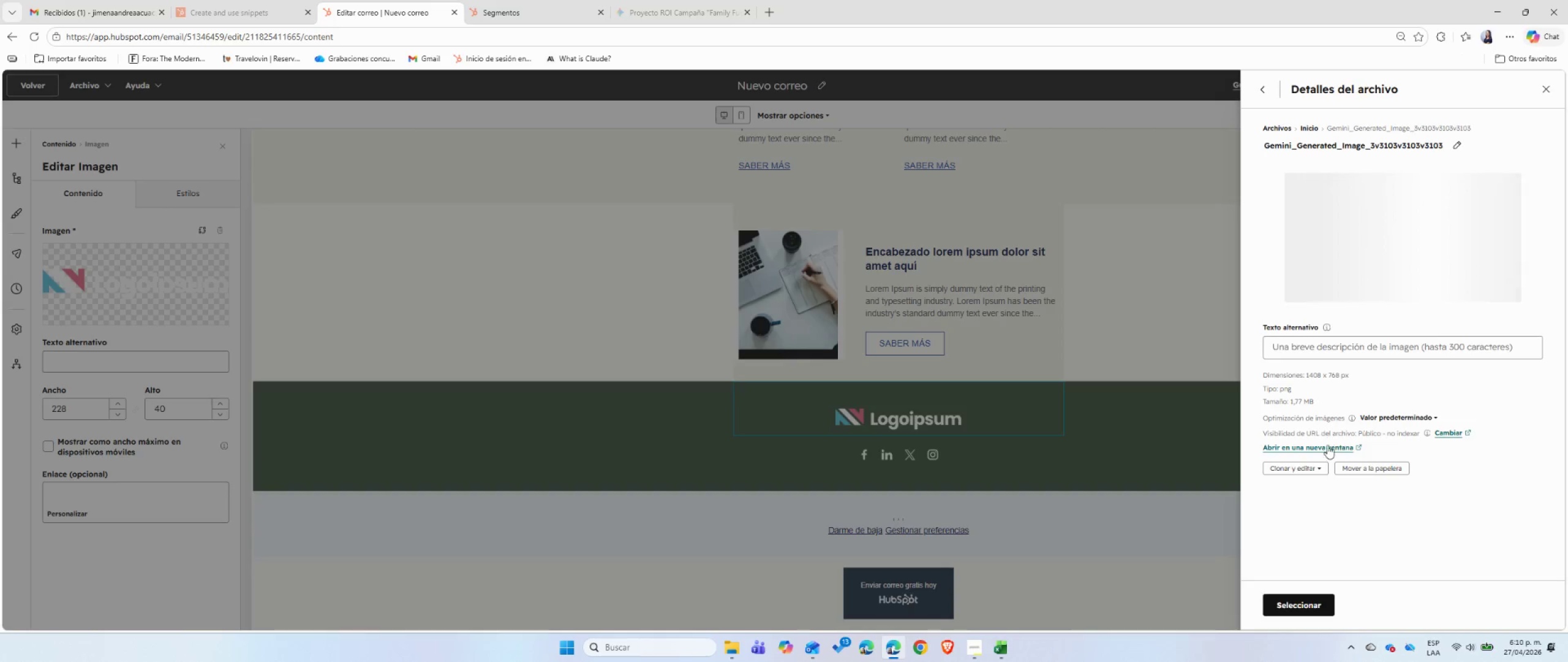 
left_click([1317, 469])
 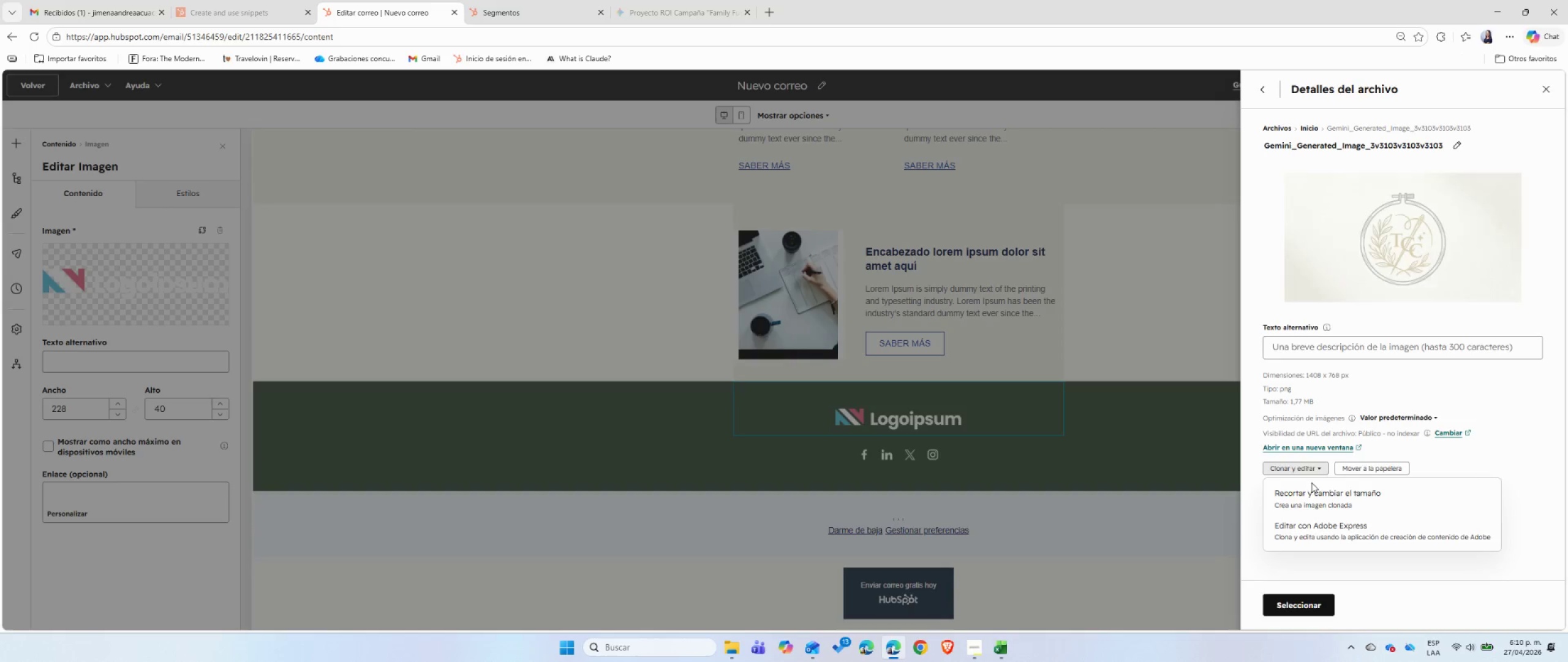 
left_click([1308, 497])
 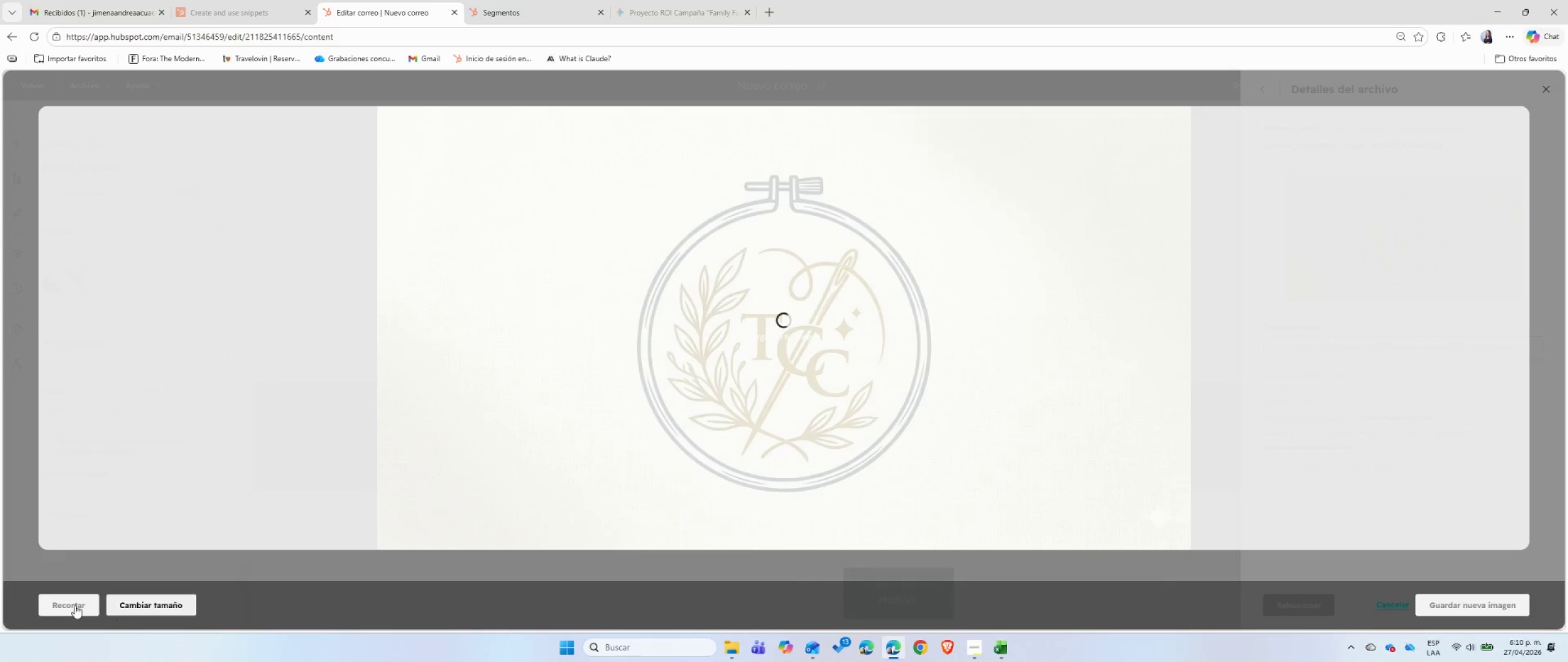 
left_click([75, 605])
 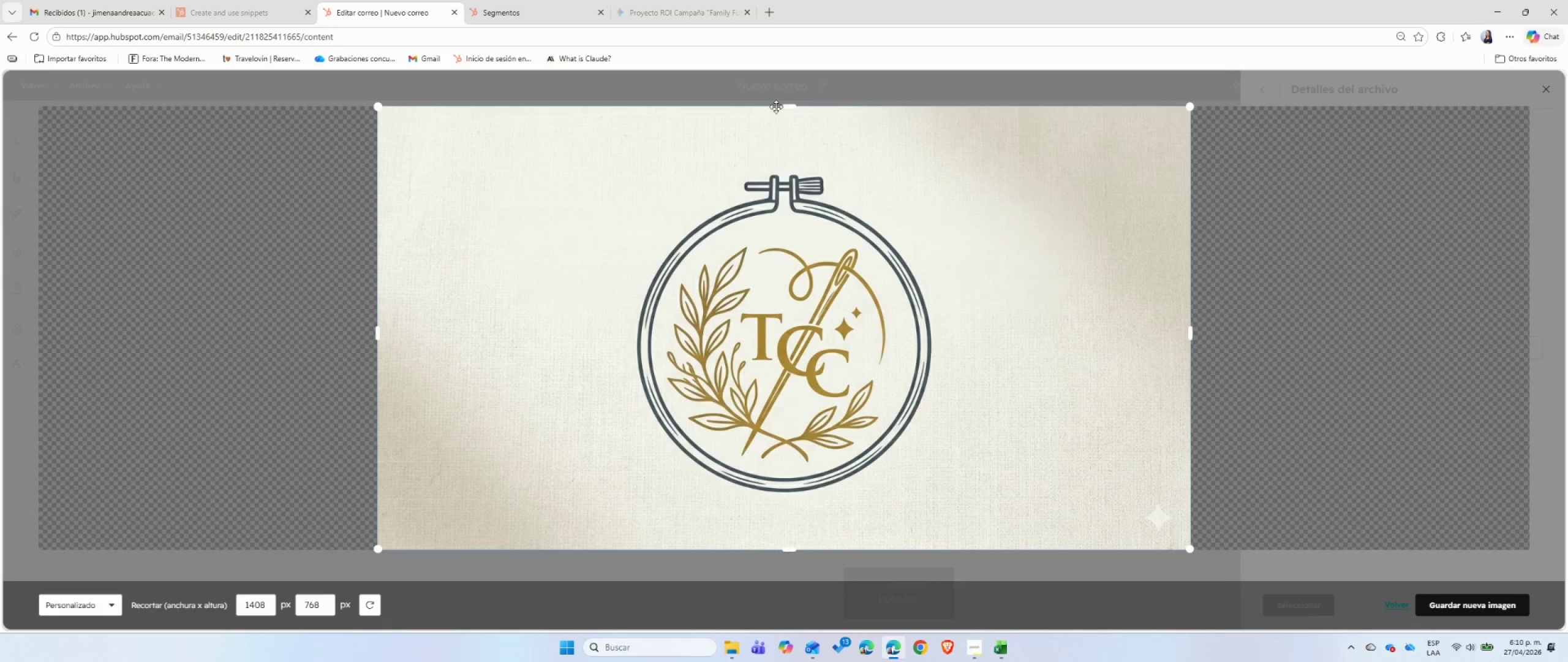 
left_click_drag(start_coordinate=[784, 105], to_coordinate=[785, 169])
 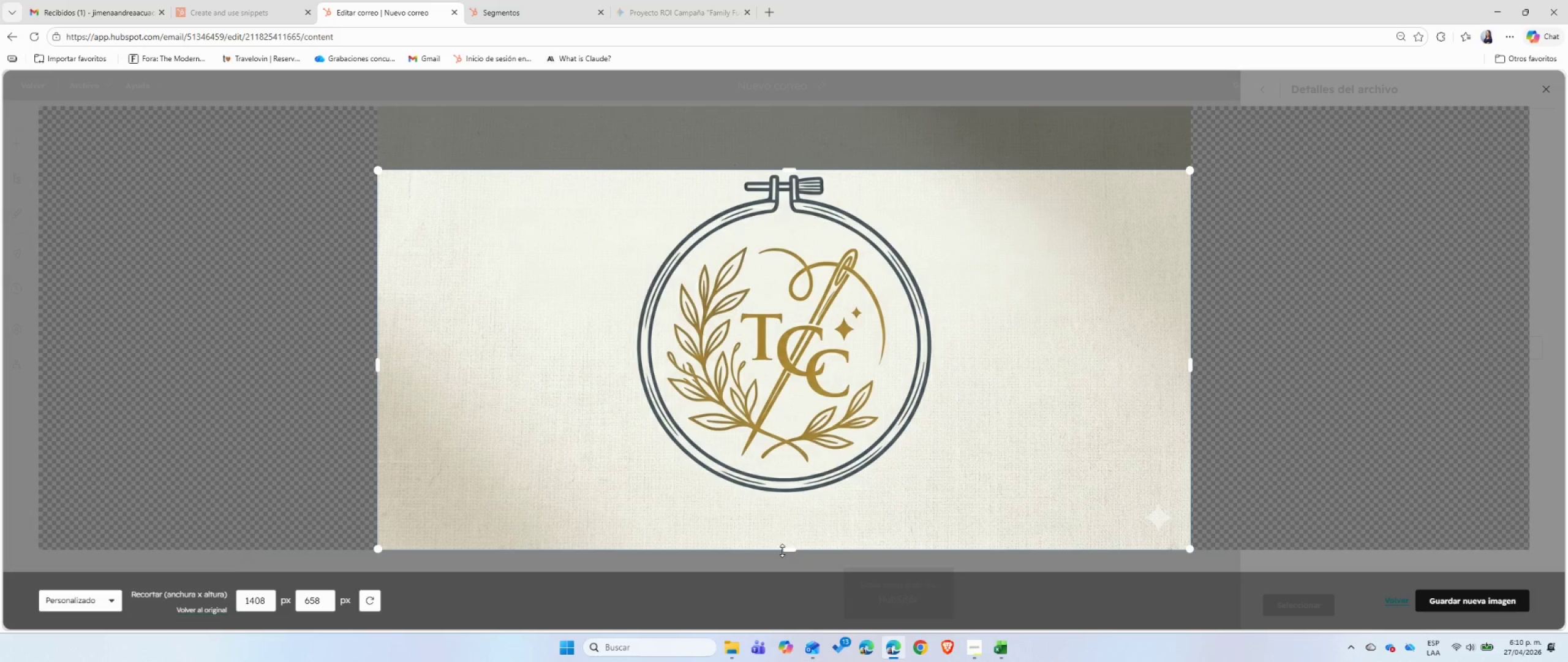 
left_click_drag(start_coordinate=[786, 550], to_coordinate=[794, 498])
 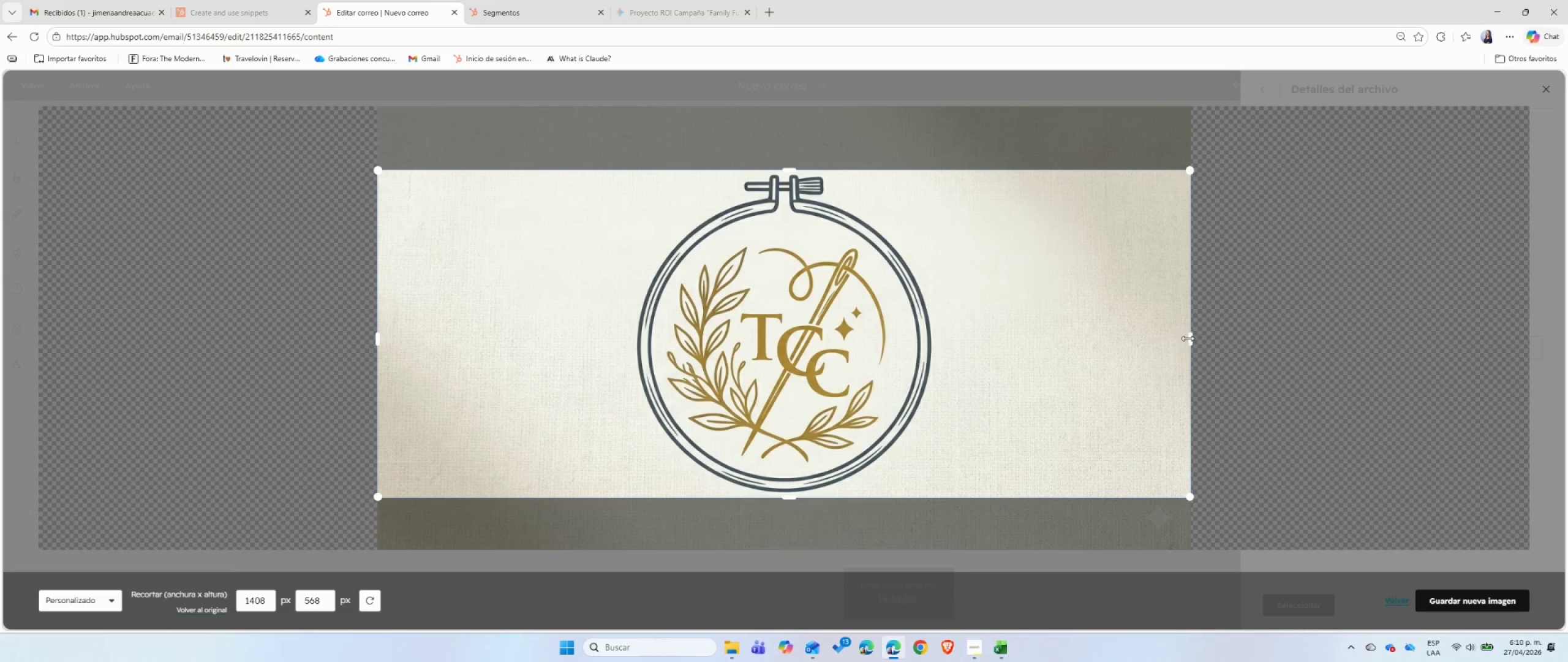 
left_click_drag(start_coordinate=[1189, 338], to_coordinate=[938, 344])
 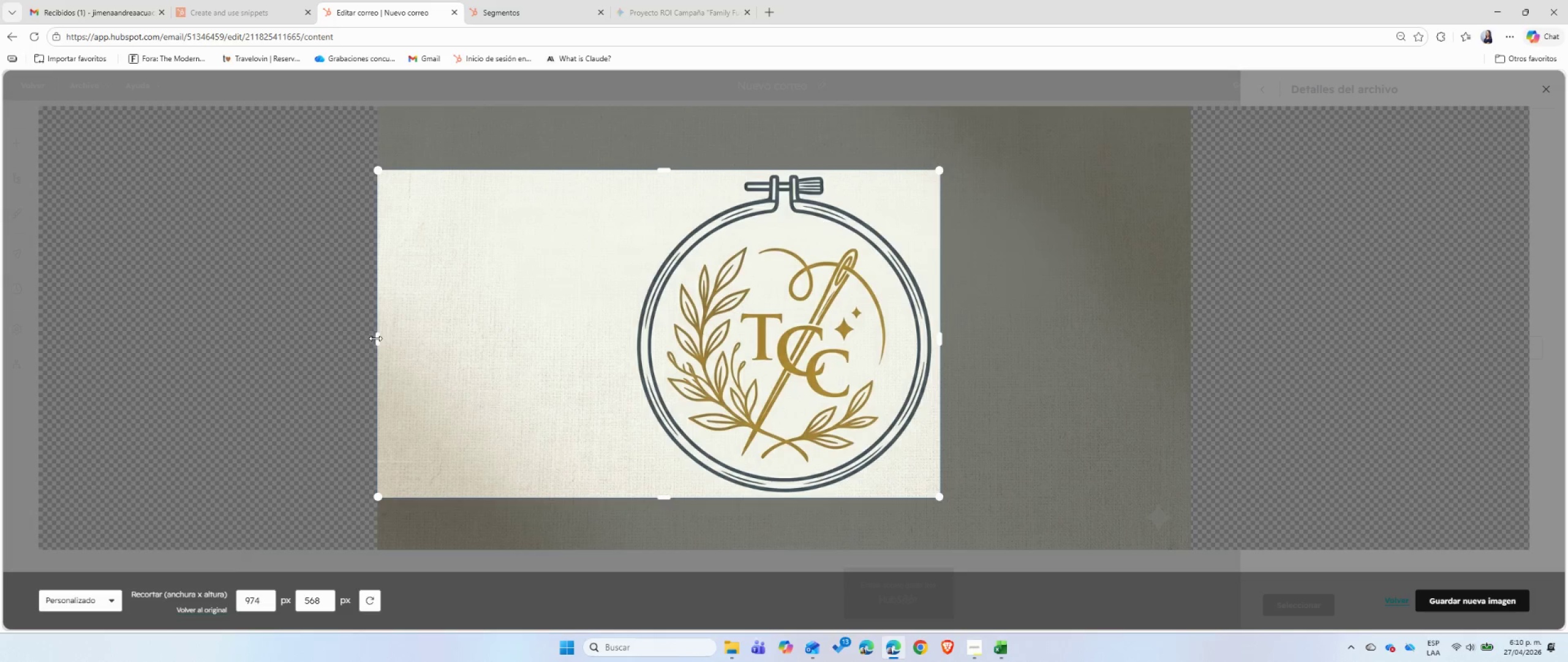 
left_click_drag(start_coordinate=[375, 338], to_coordinate=[625, 342])
 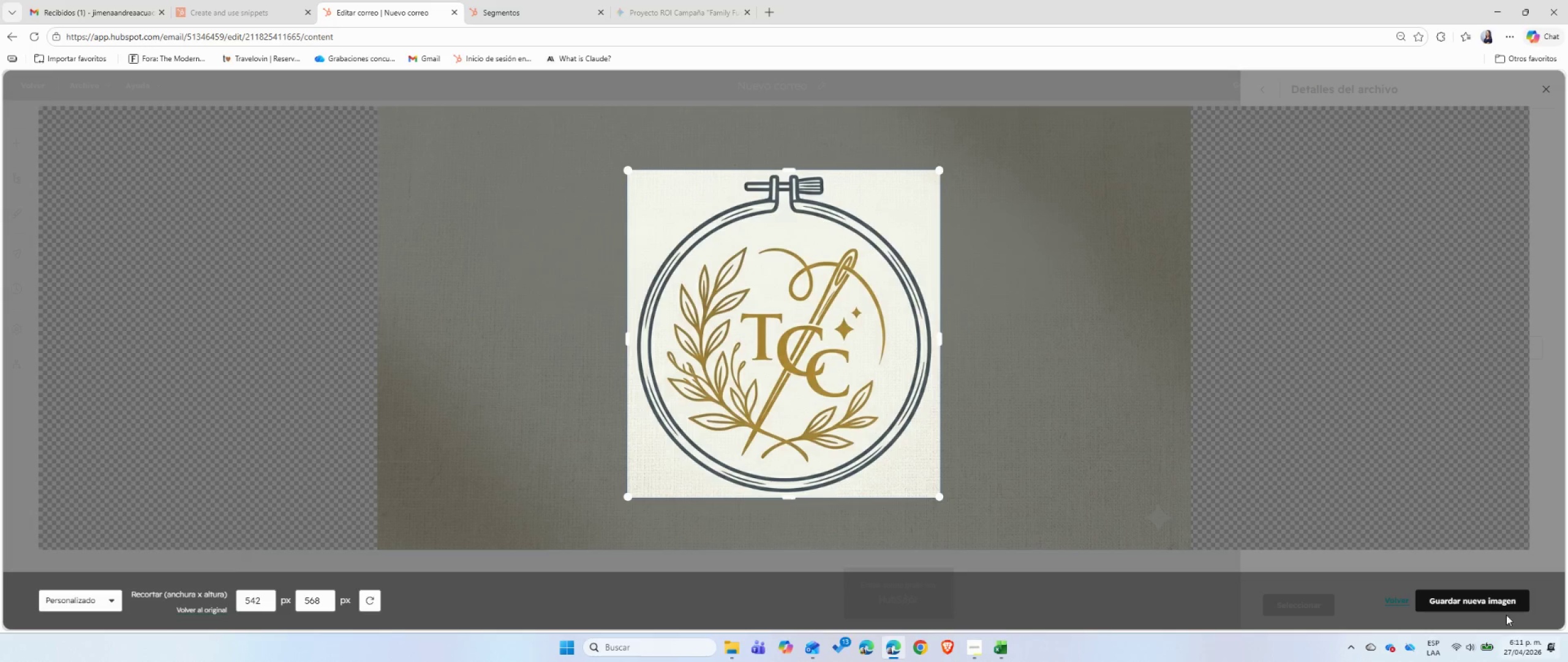 
left_click([1494, 604])
 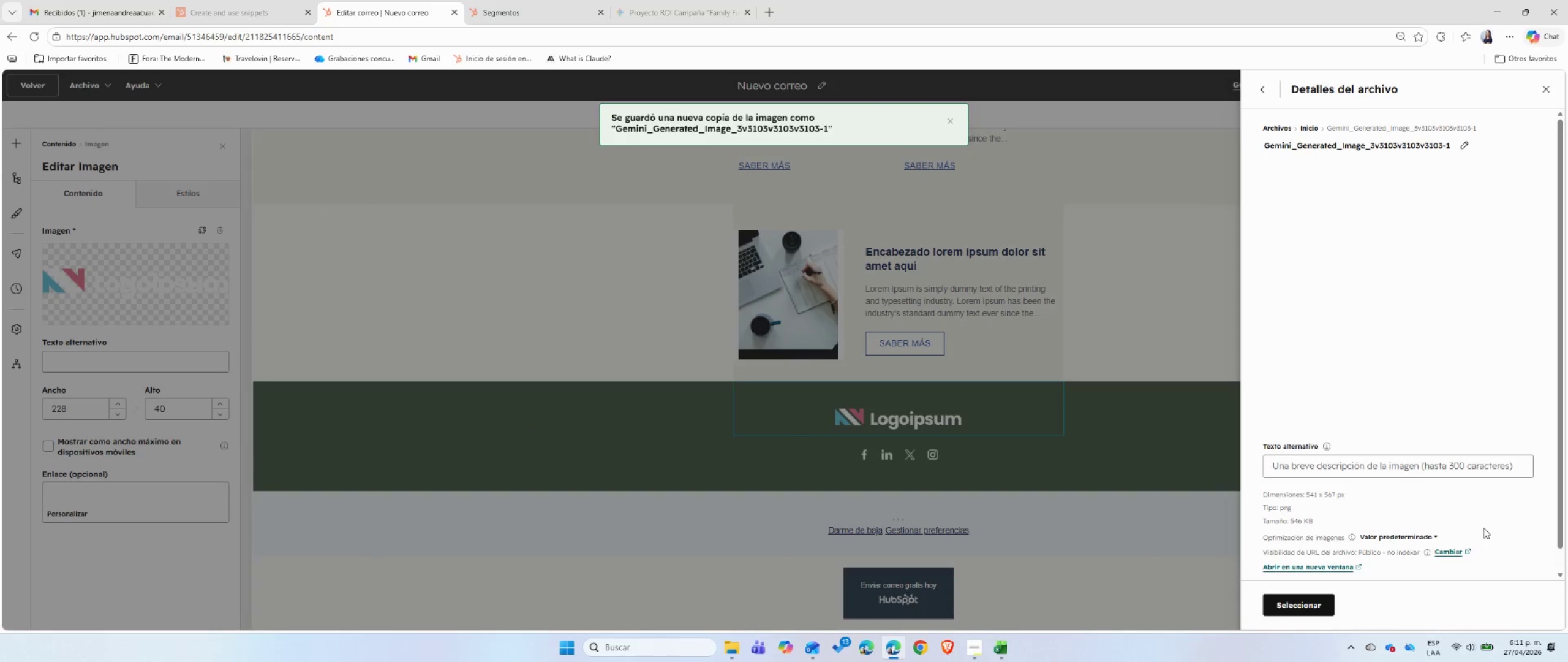 
left_click([1300, 603])
 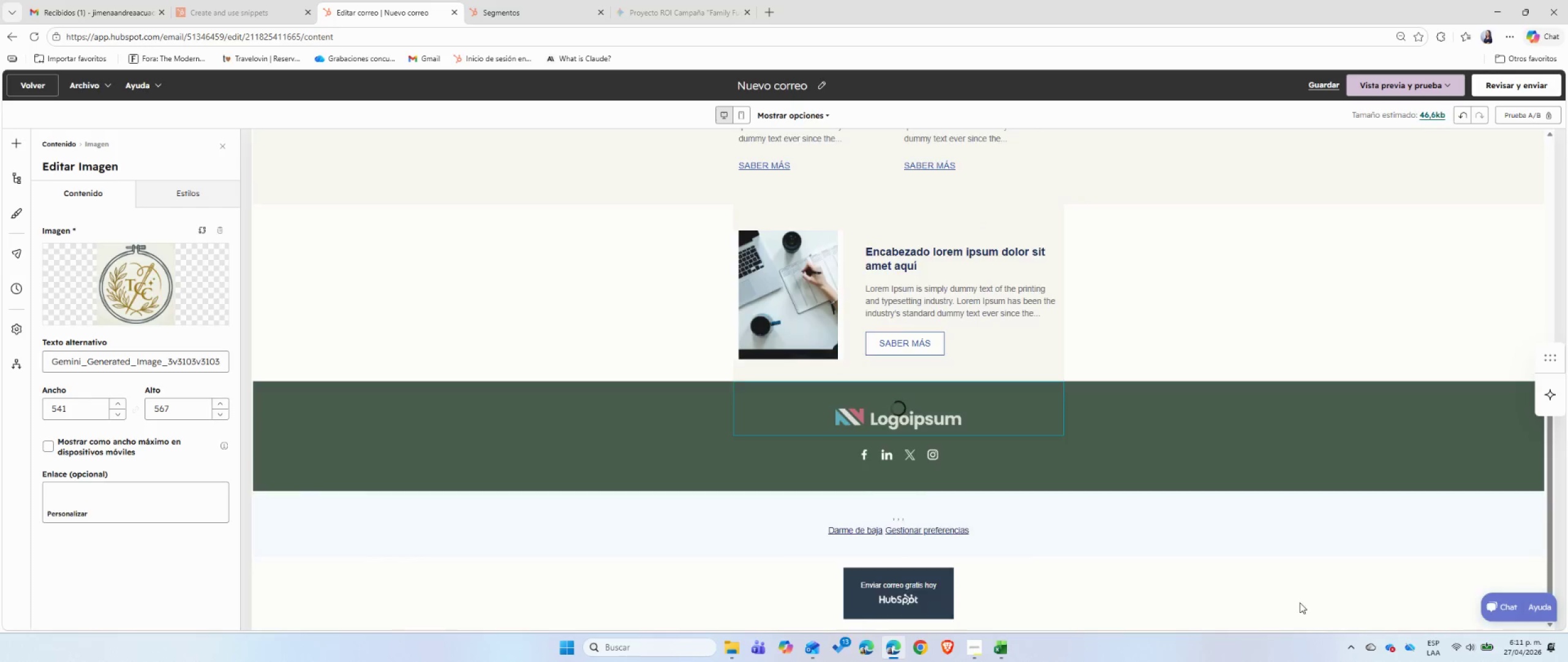 
scroll: coordinate [1250, 468], scroll_direction: down, amount: 3.0
 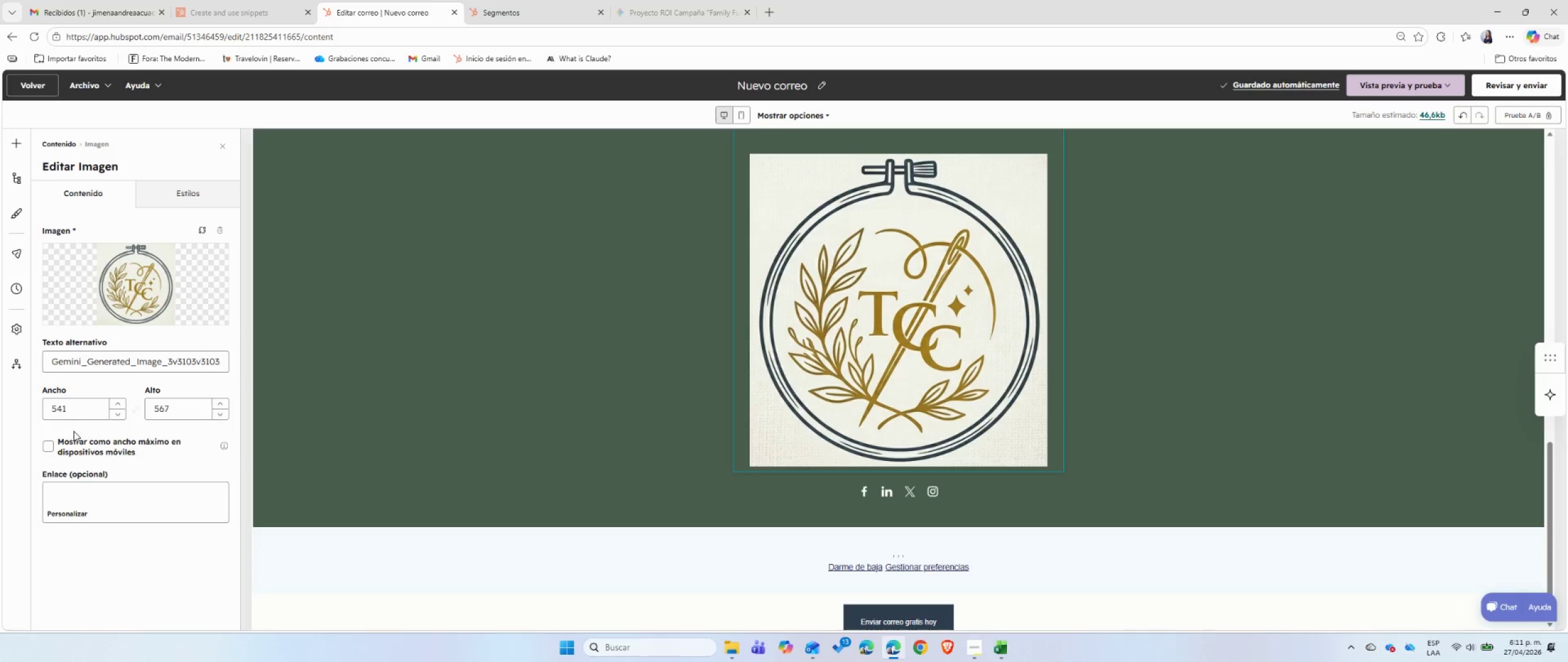 
double_click([84, 411])
 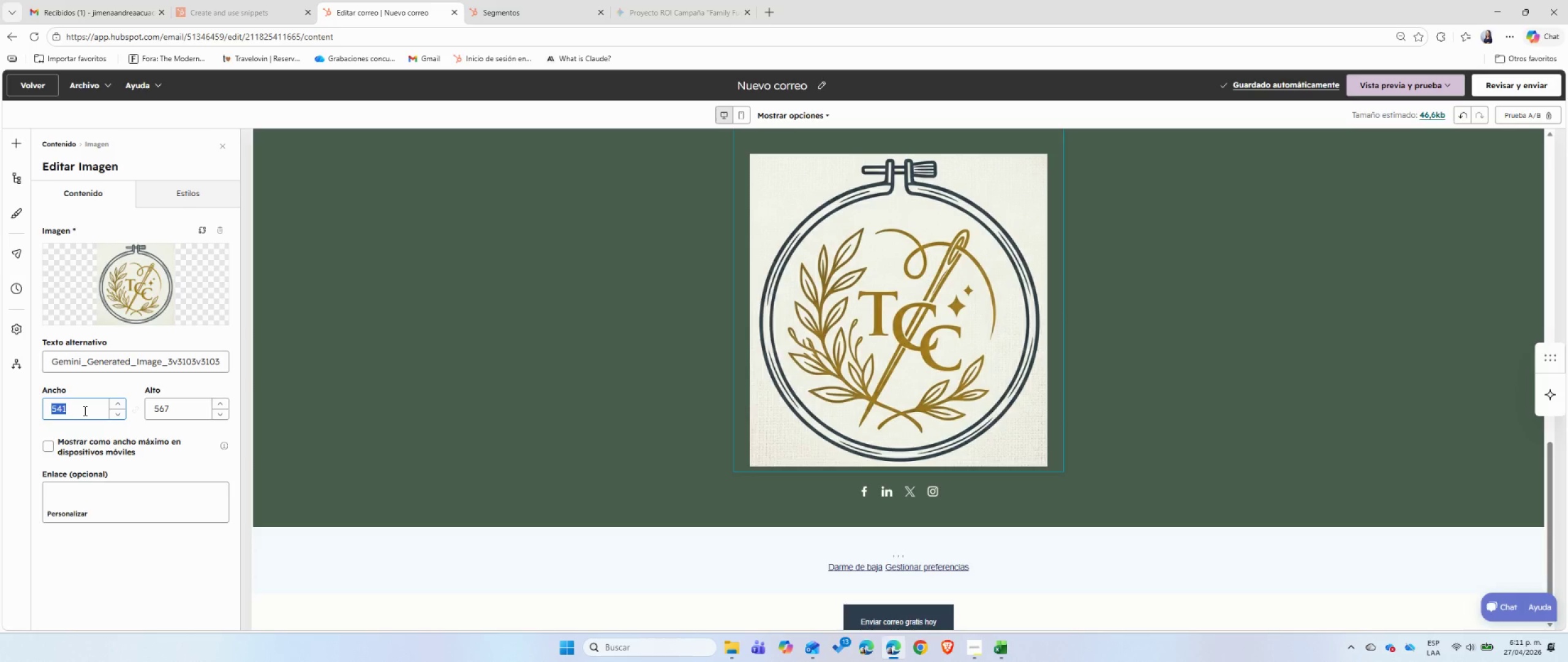 
key(Numpad2)
 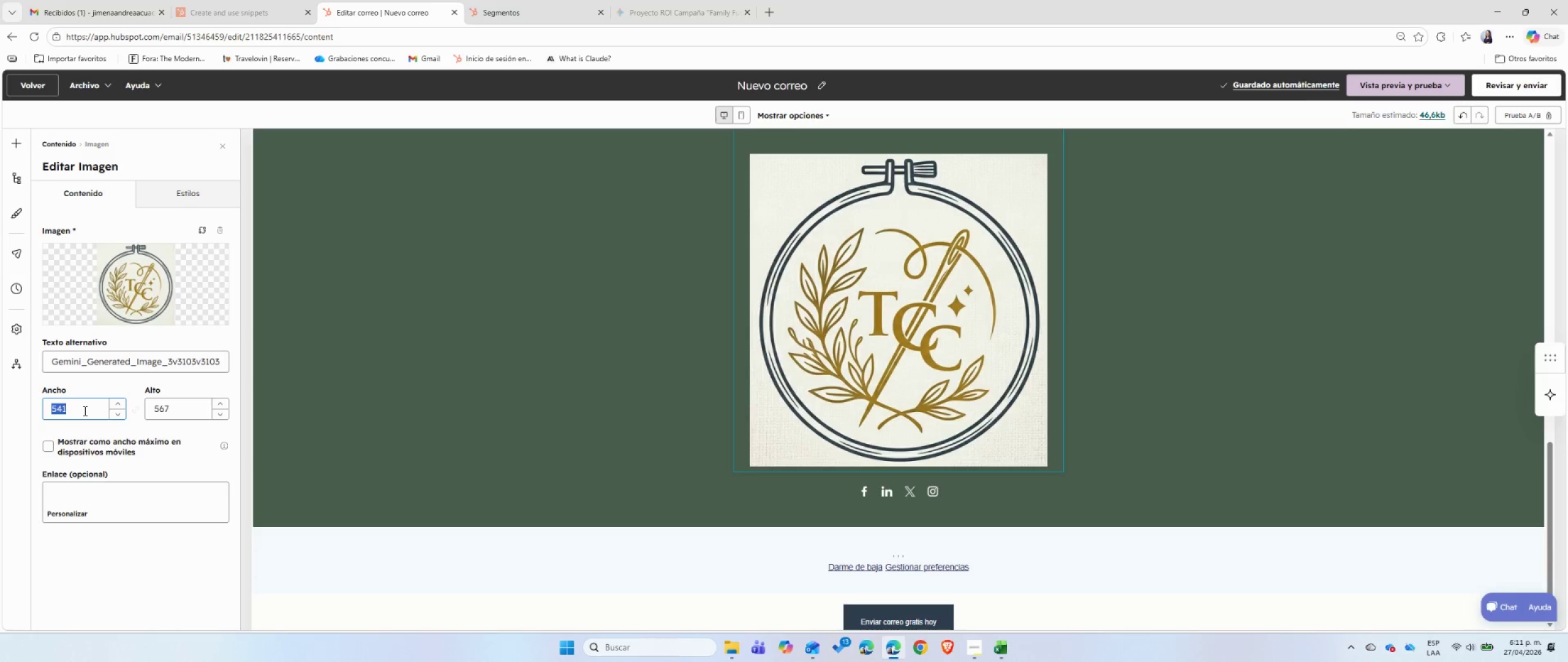 
key(Numpad0)
 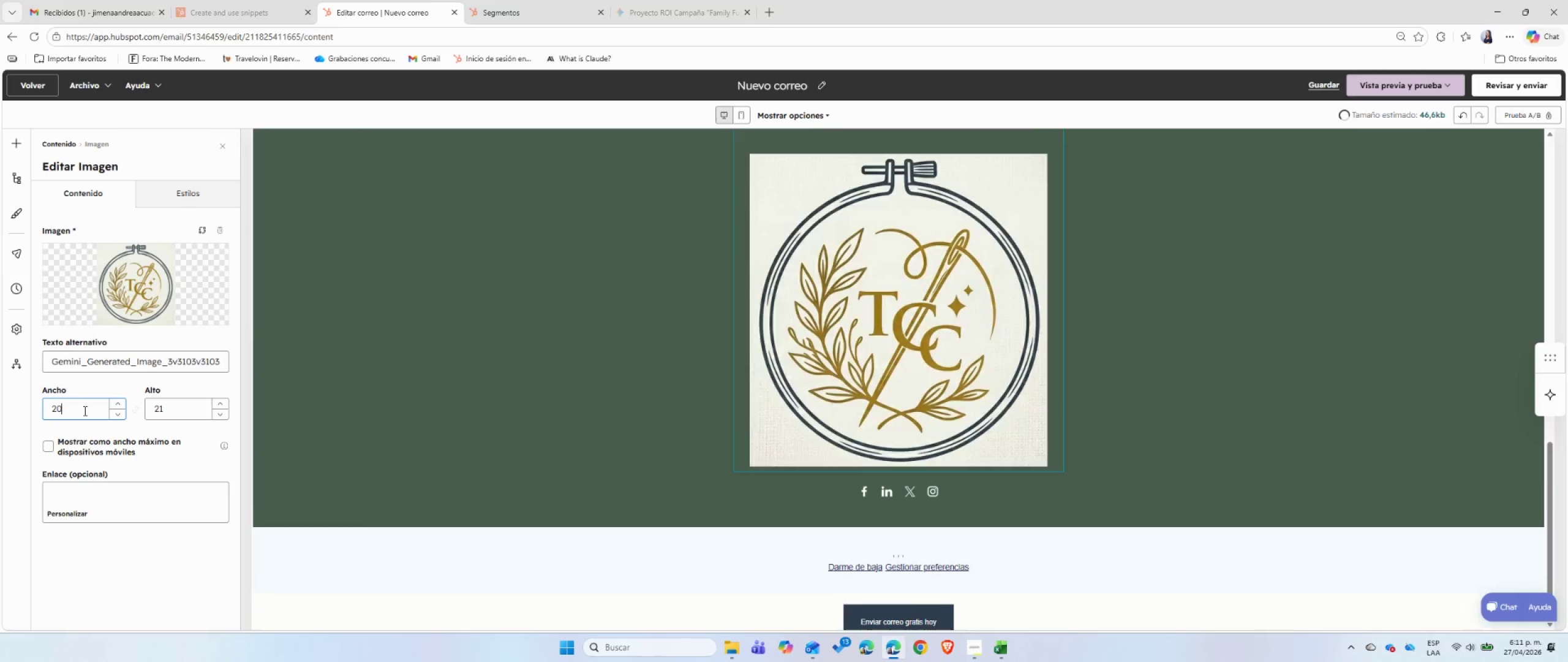 
key(Numpad0)
 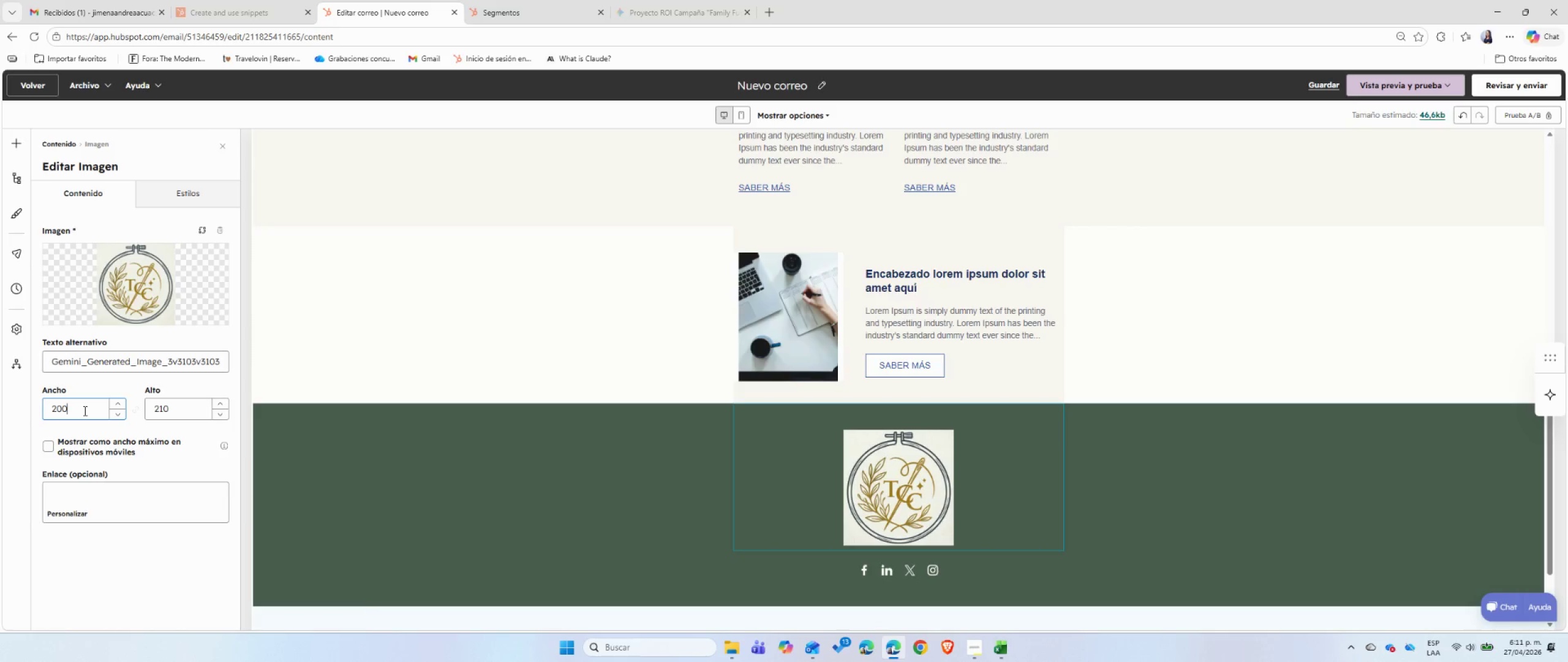 
double_click([84, 411])
 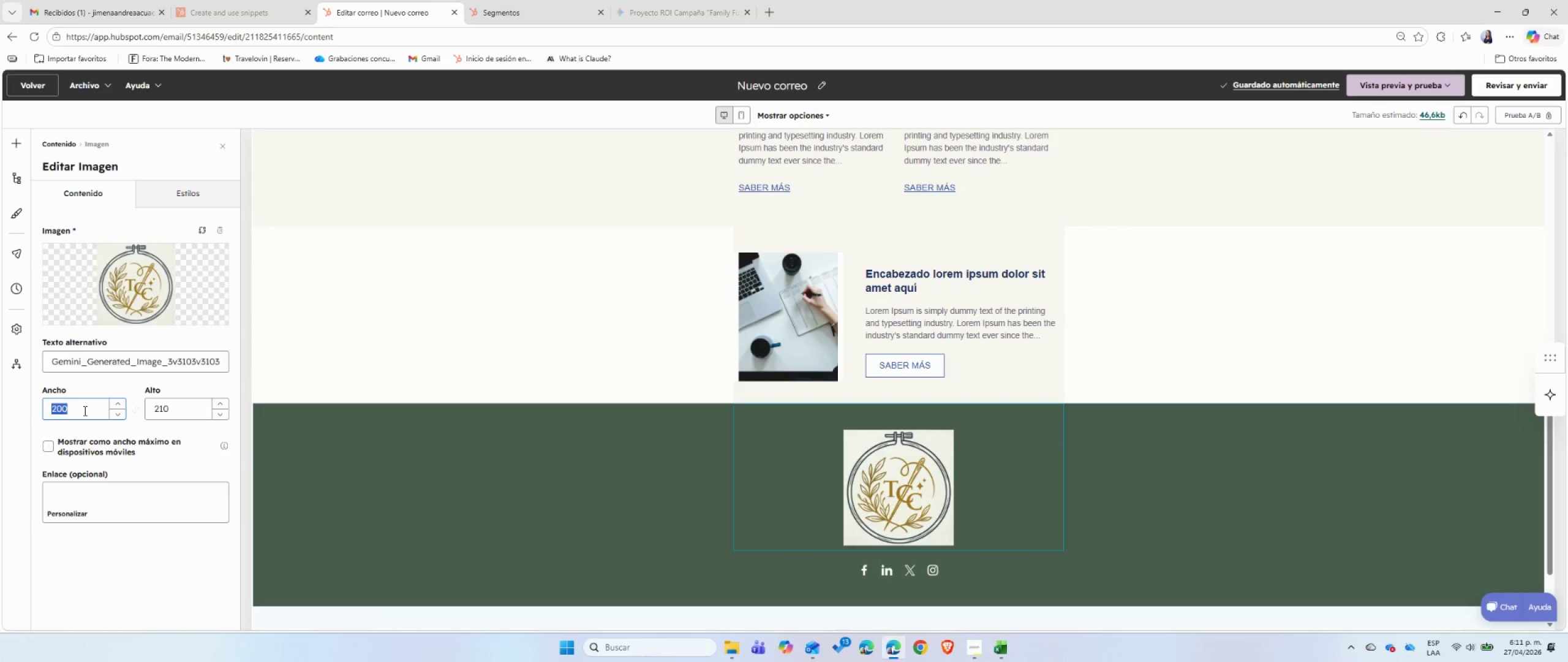 
key(Numpad1)
 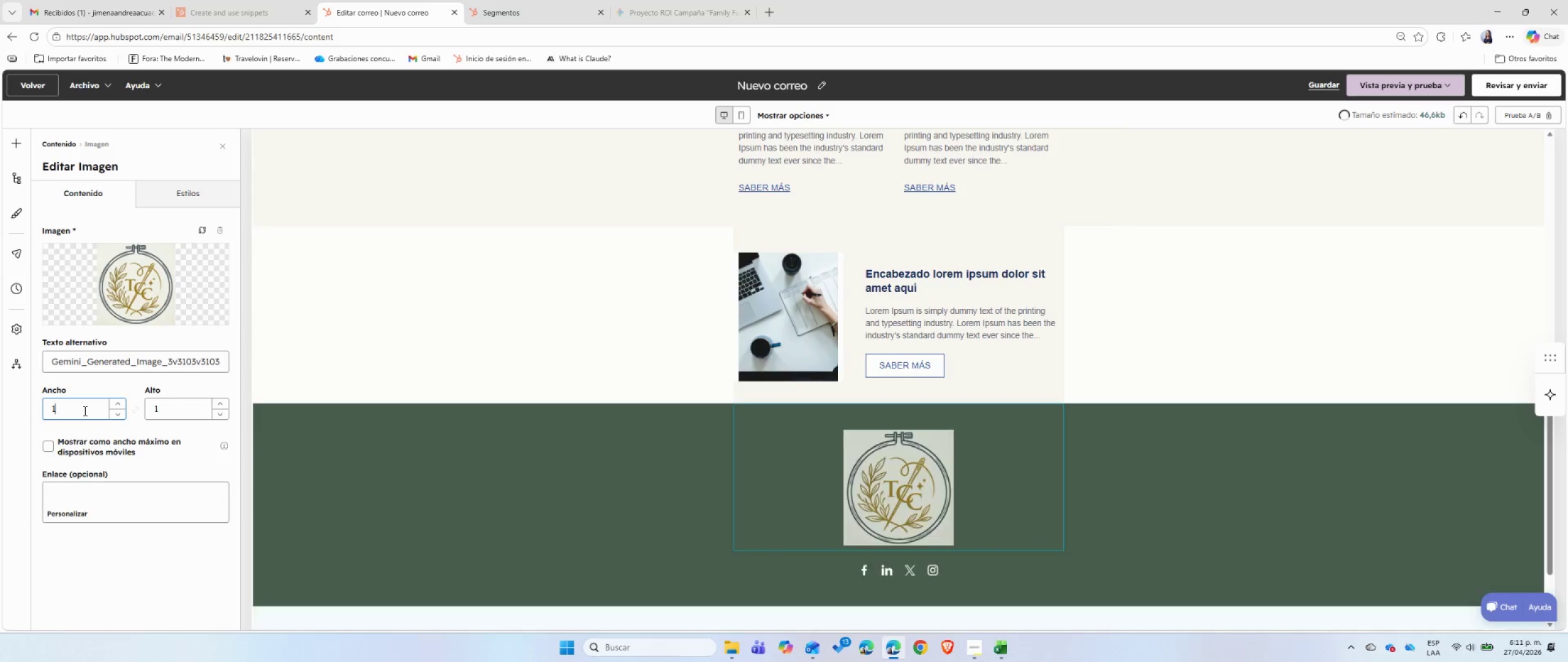 
key(Numpad0)
 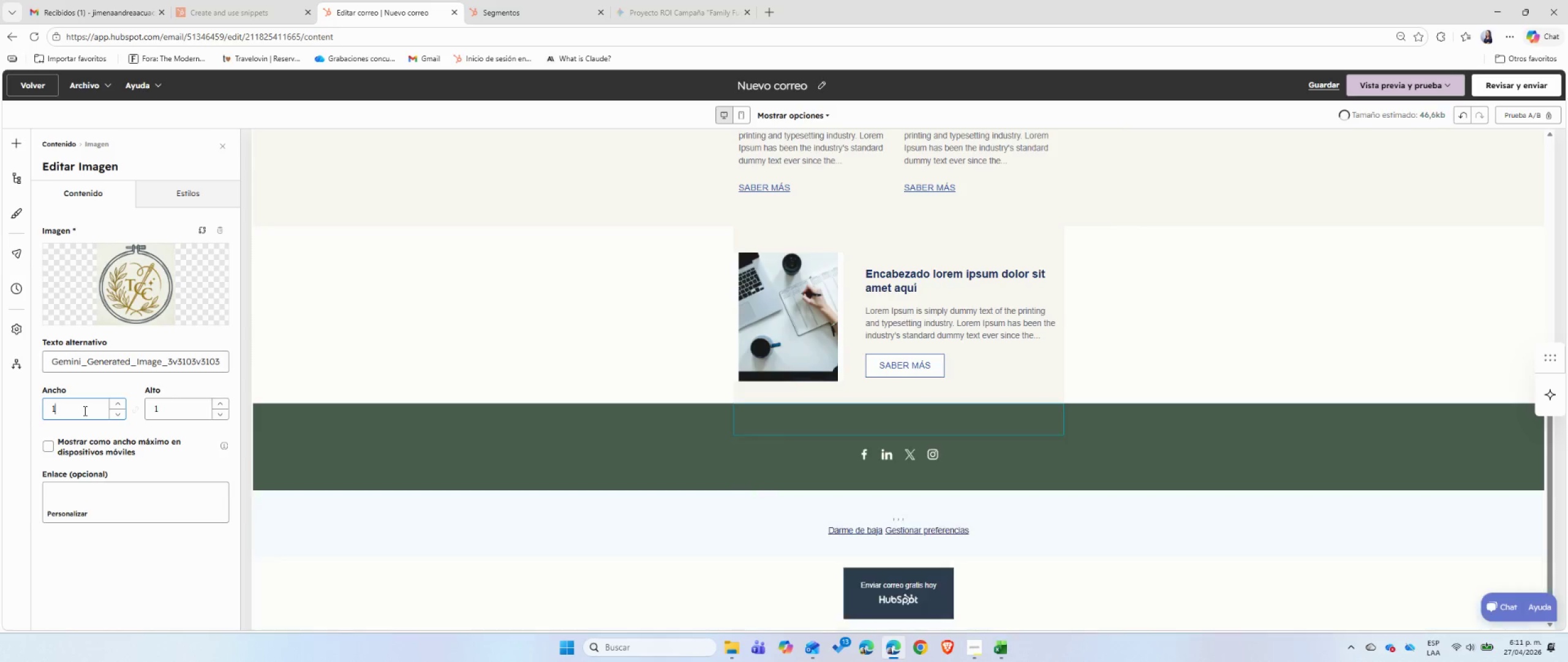 
key(Numpad0)
 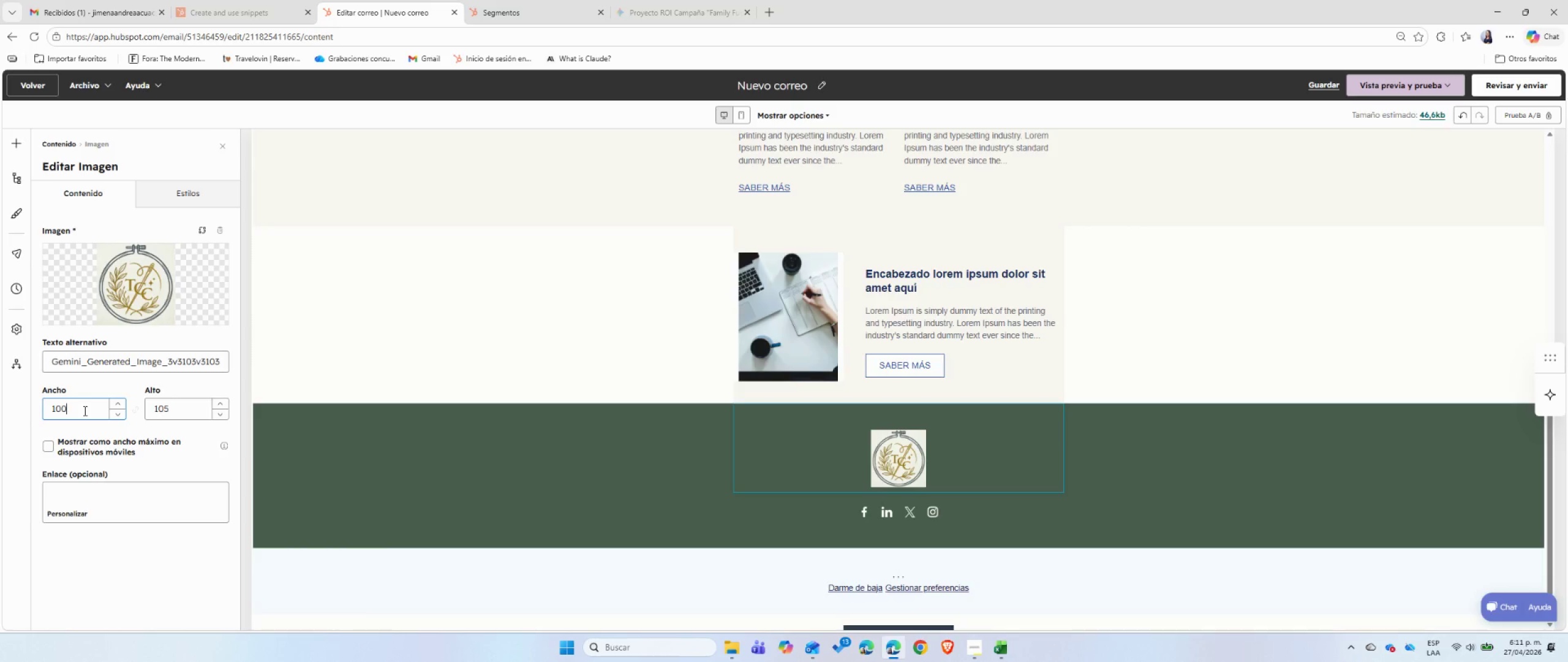 
left_click([149, 462])
 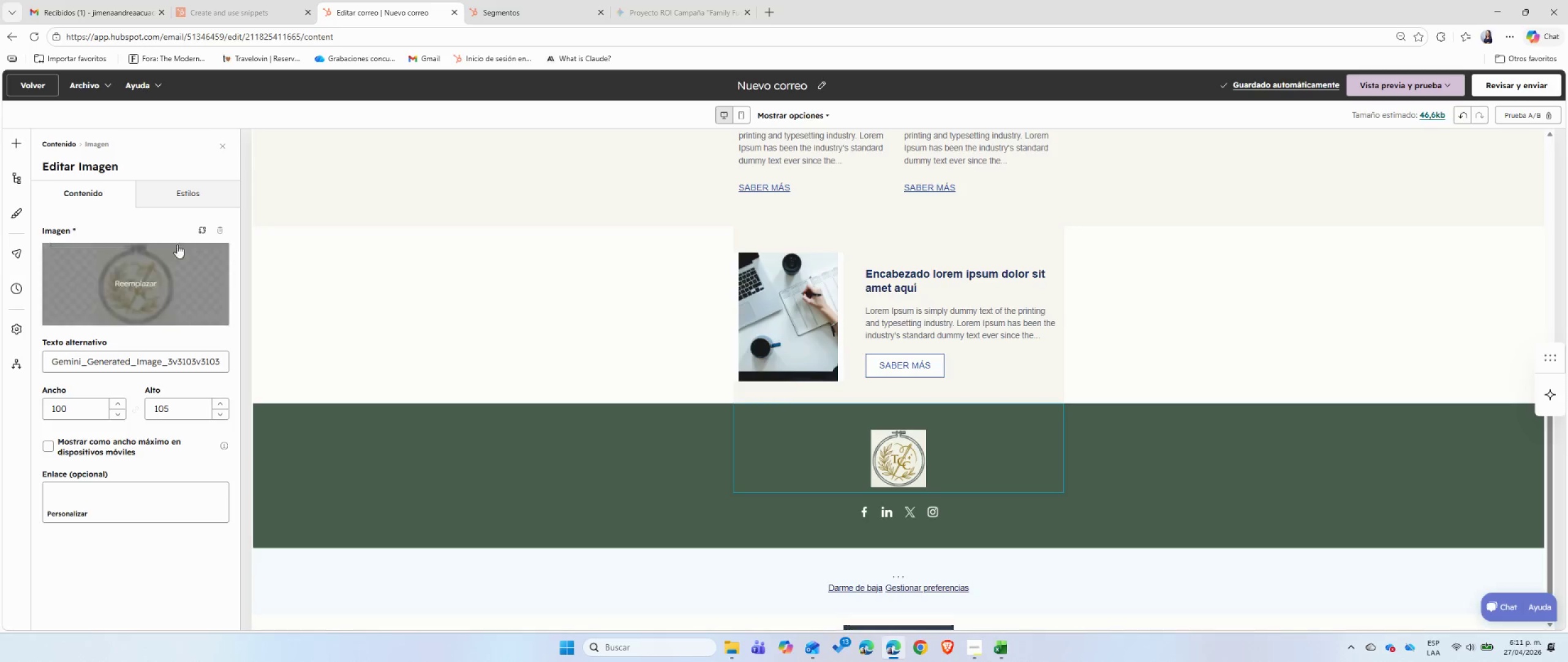 
left_click([166, 195])
 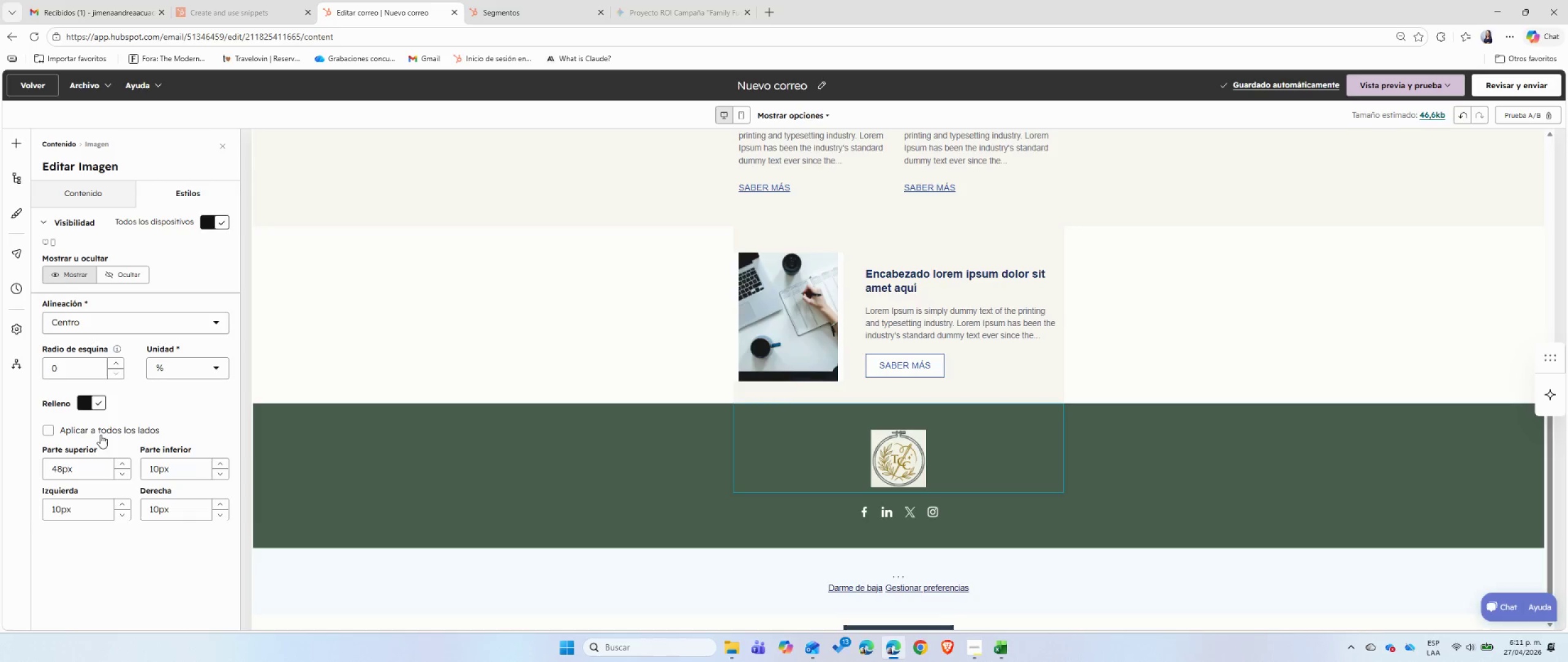 
left_click([91, 408])
 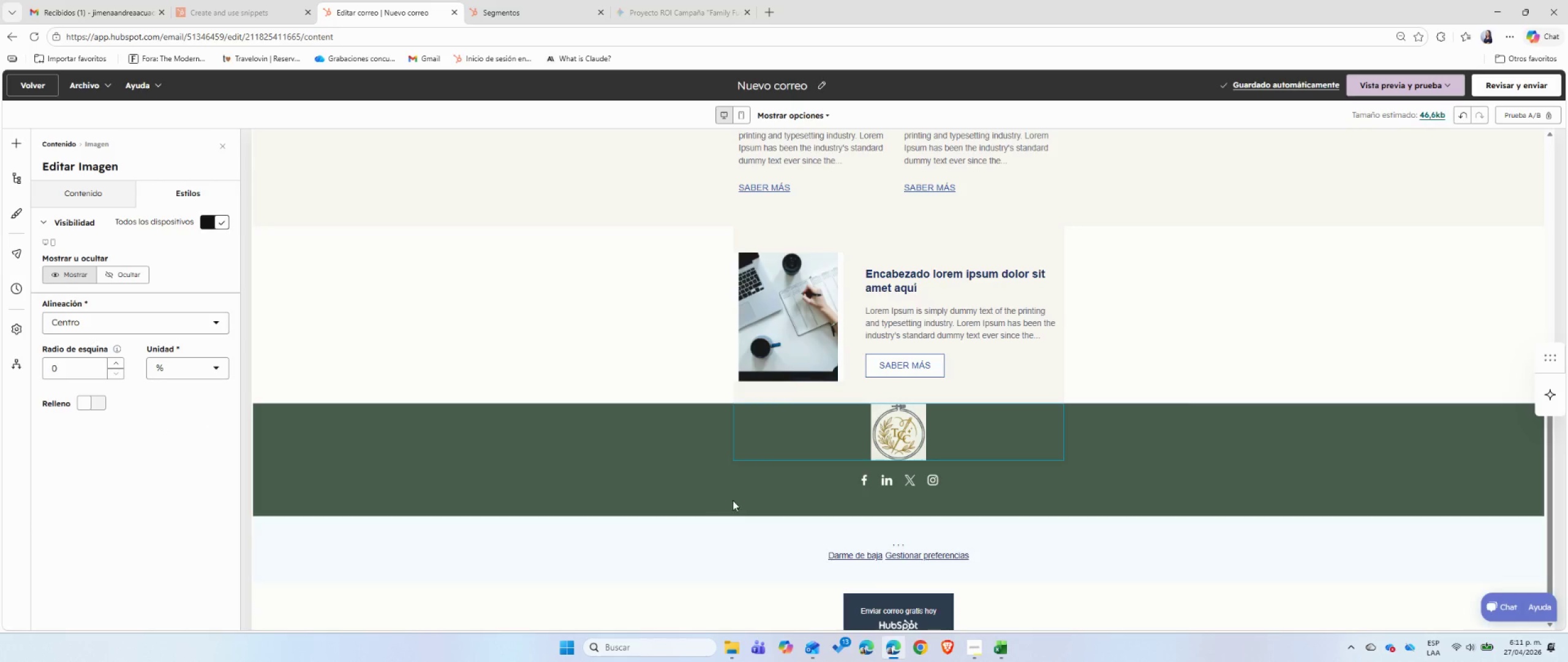 
wait(6.41)
 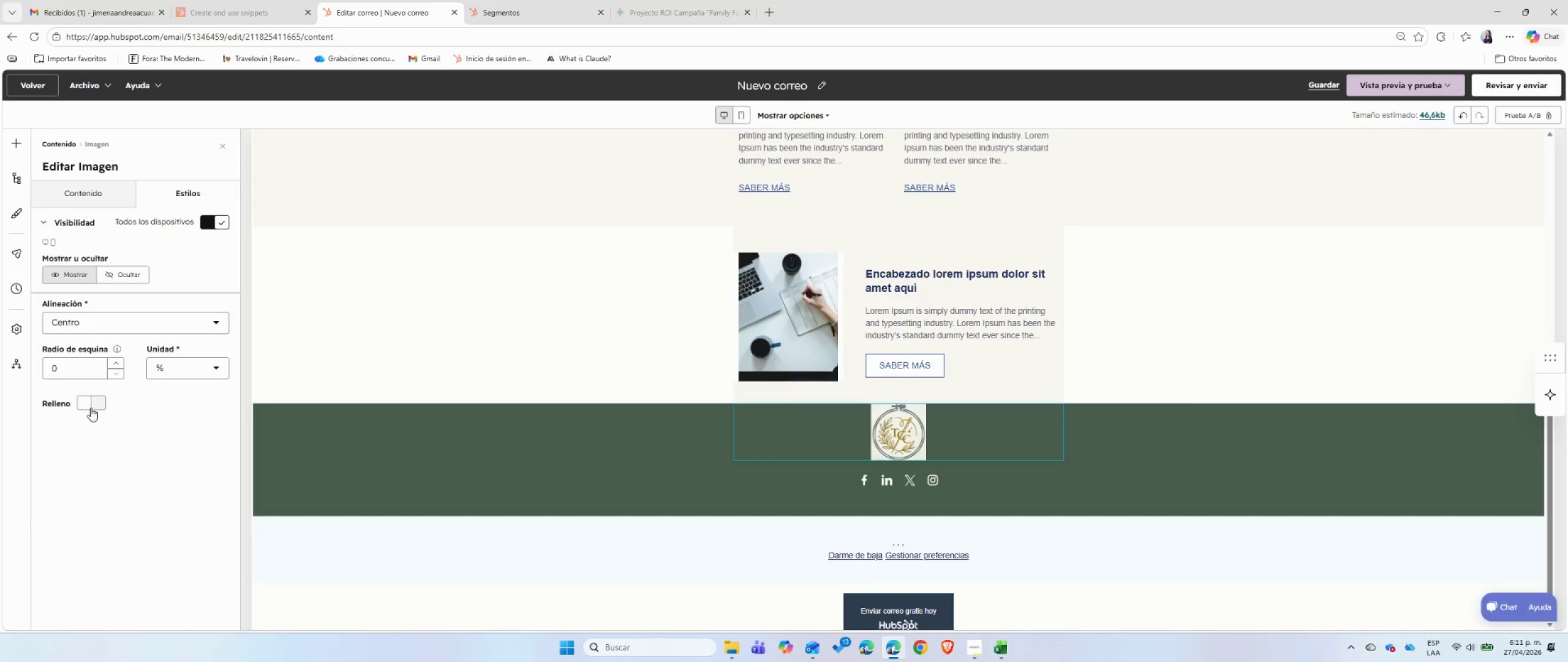 
left_click([943, 515])
 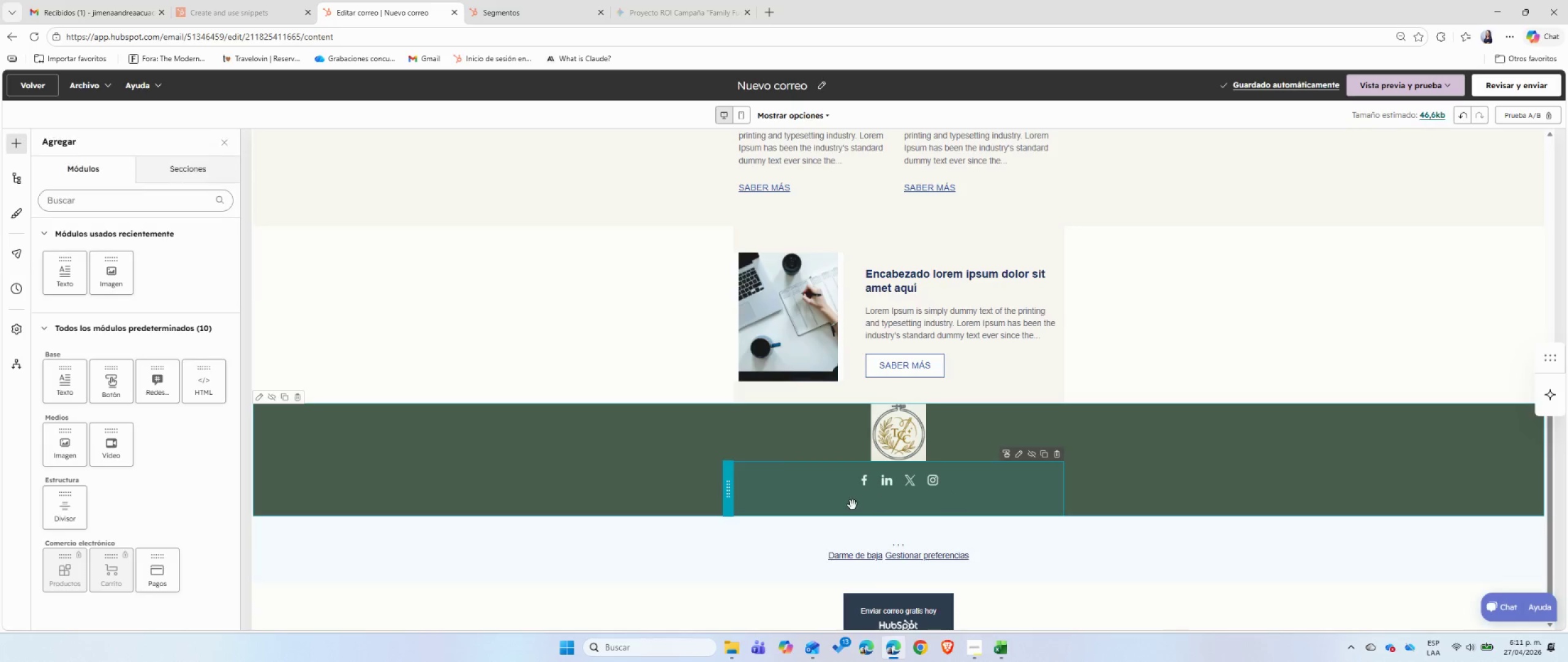 
left_click([853, 505])
 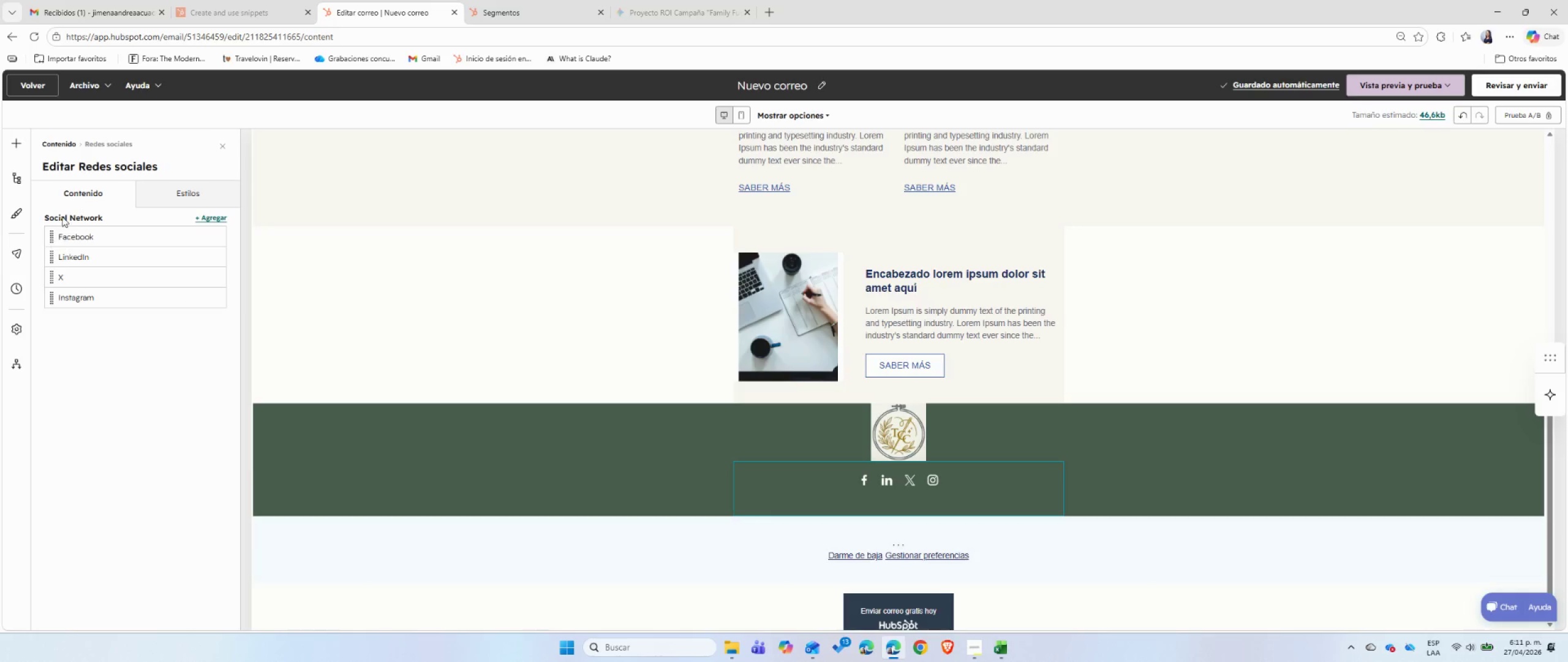 
left_click([181, 192])
 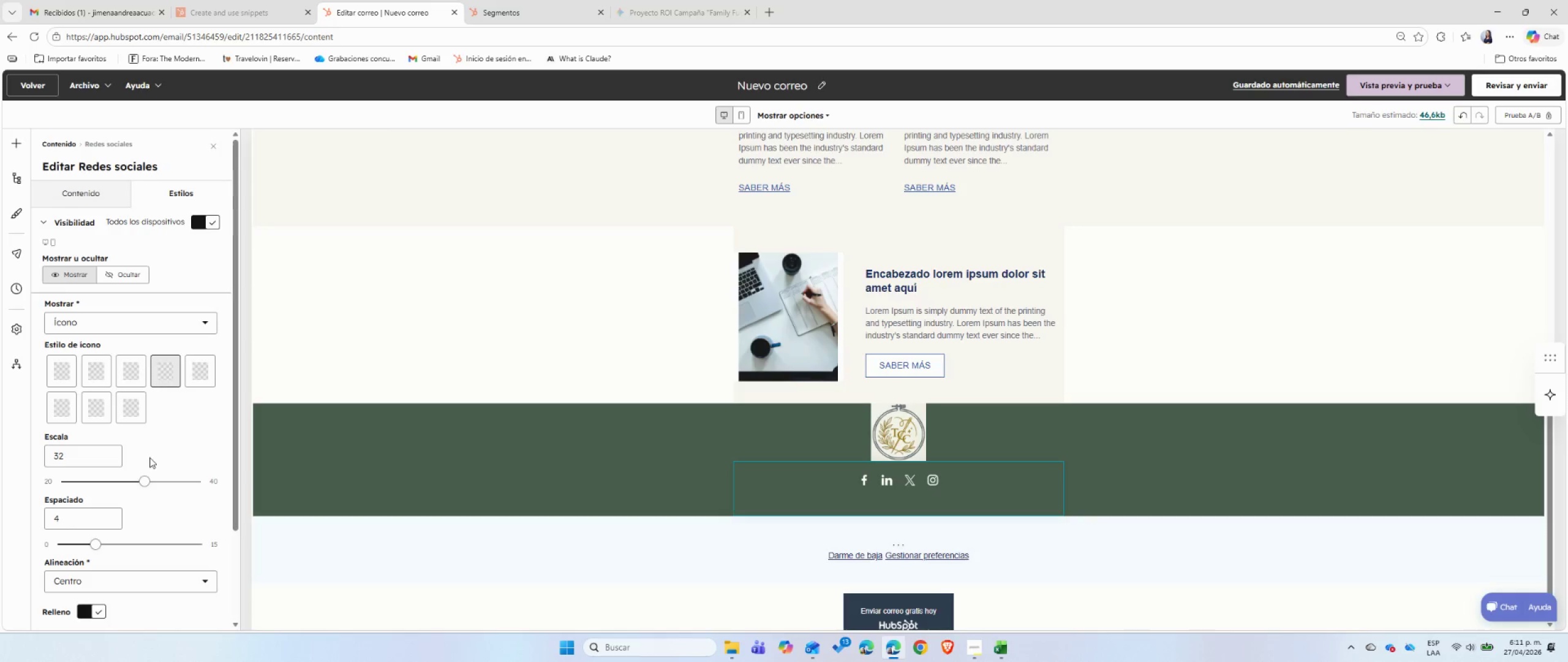 
scroll: coordinate [149, 457], scroll_direction: down, amount: 6.0
 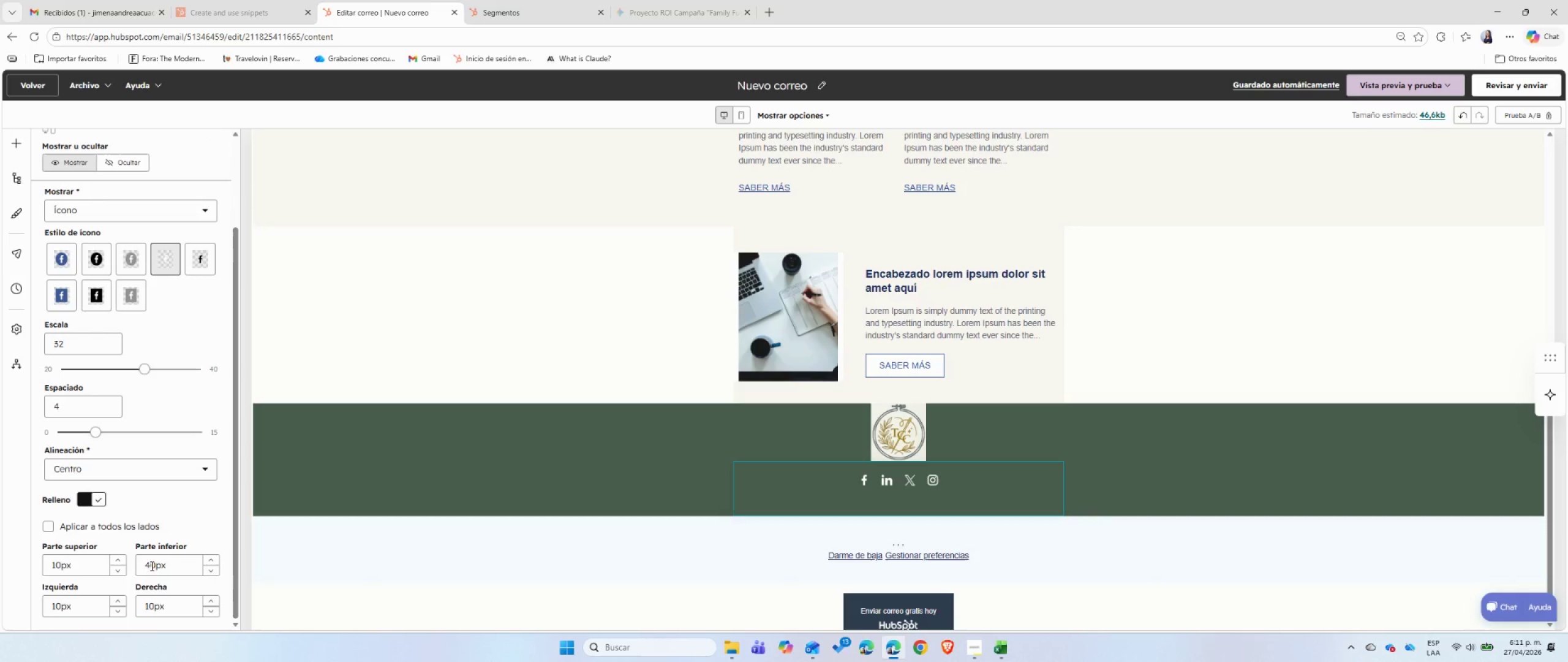 
double_click([146, 568])
 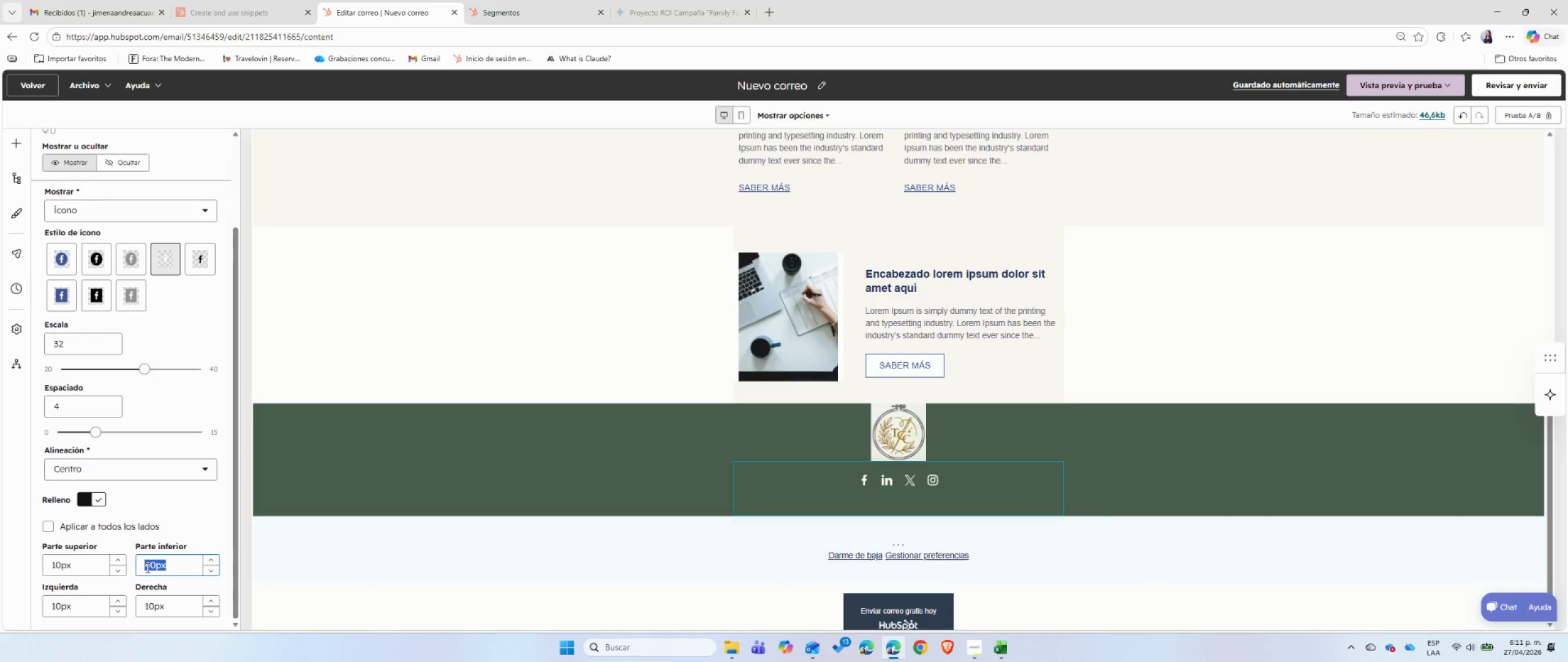 
key(Numpad1)
 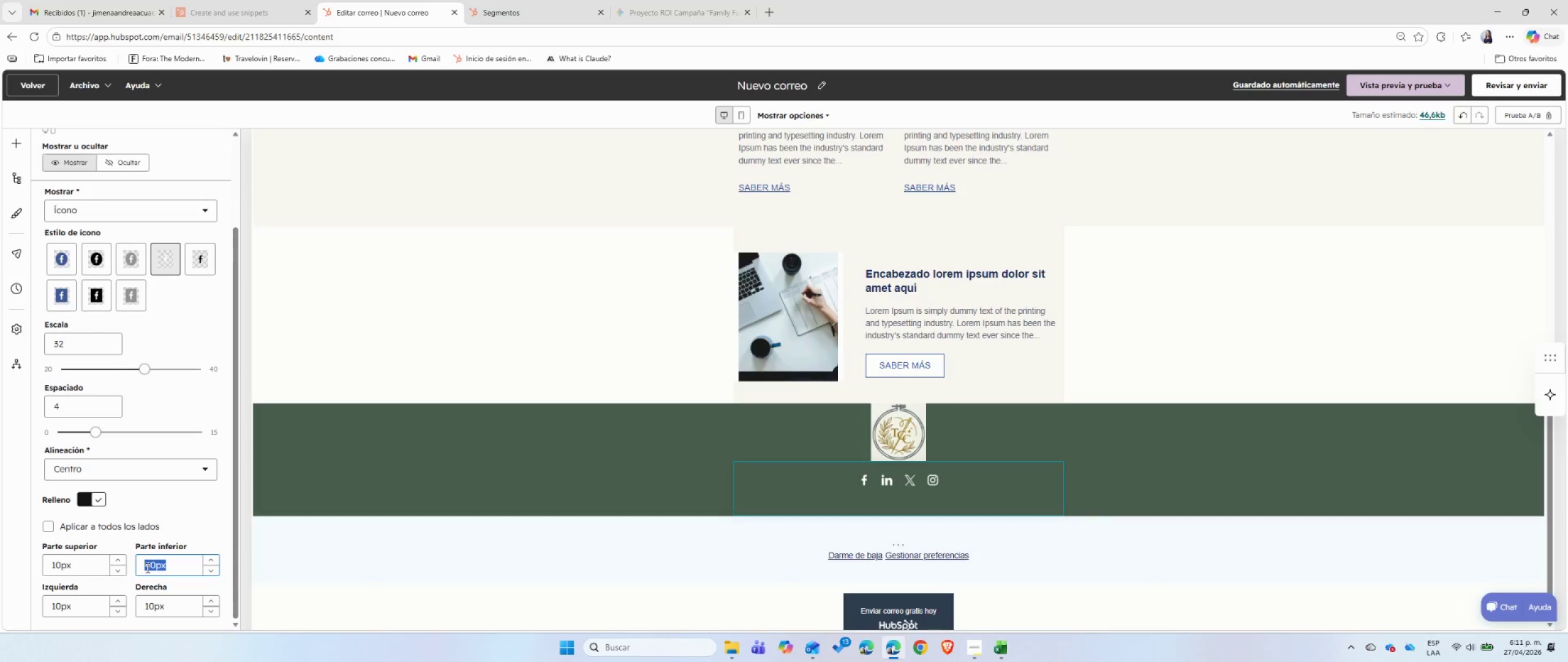 
key(Numpad0)
 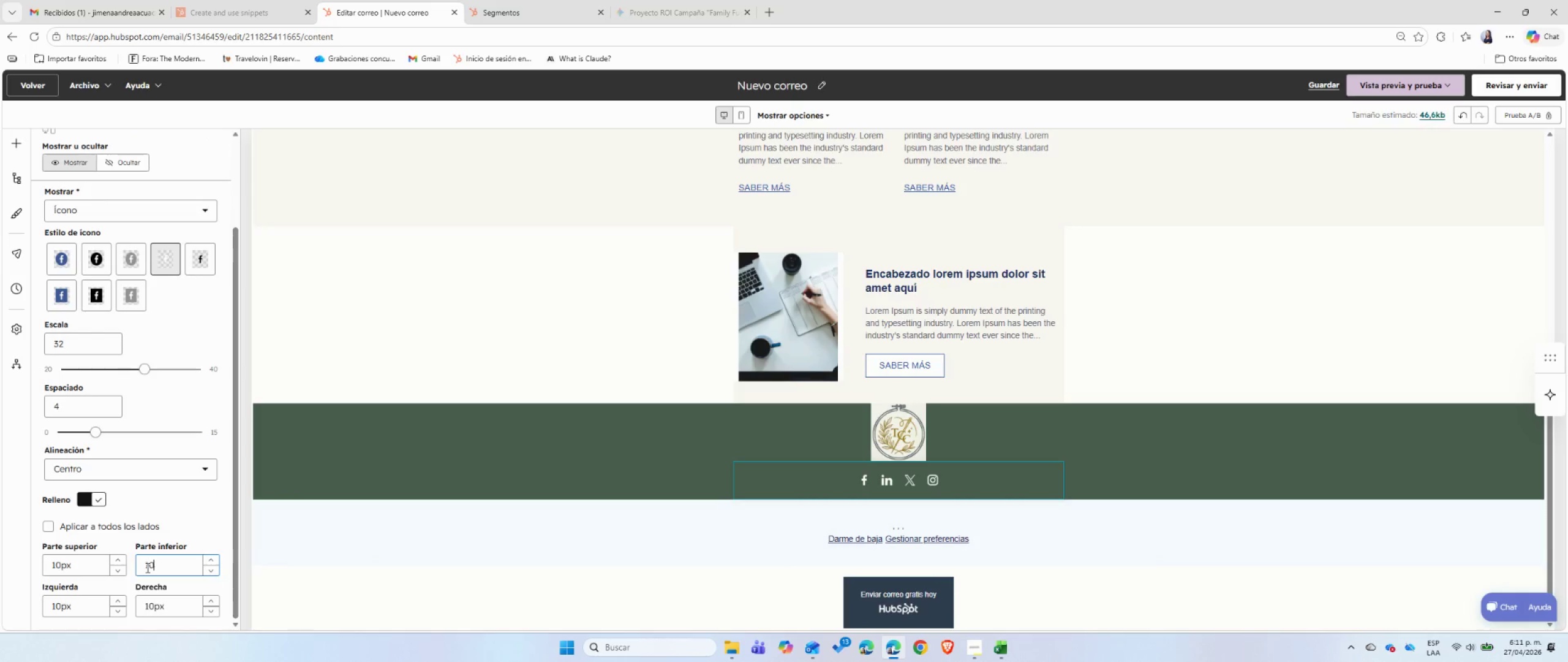 
left_click([627, 595])
 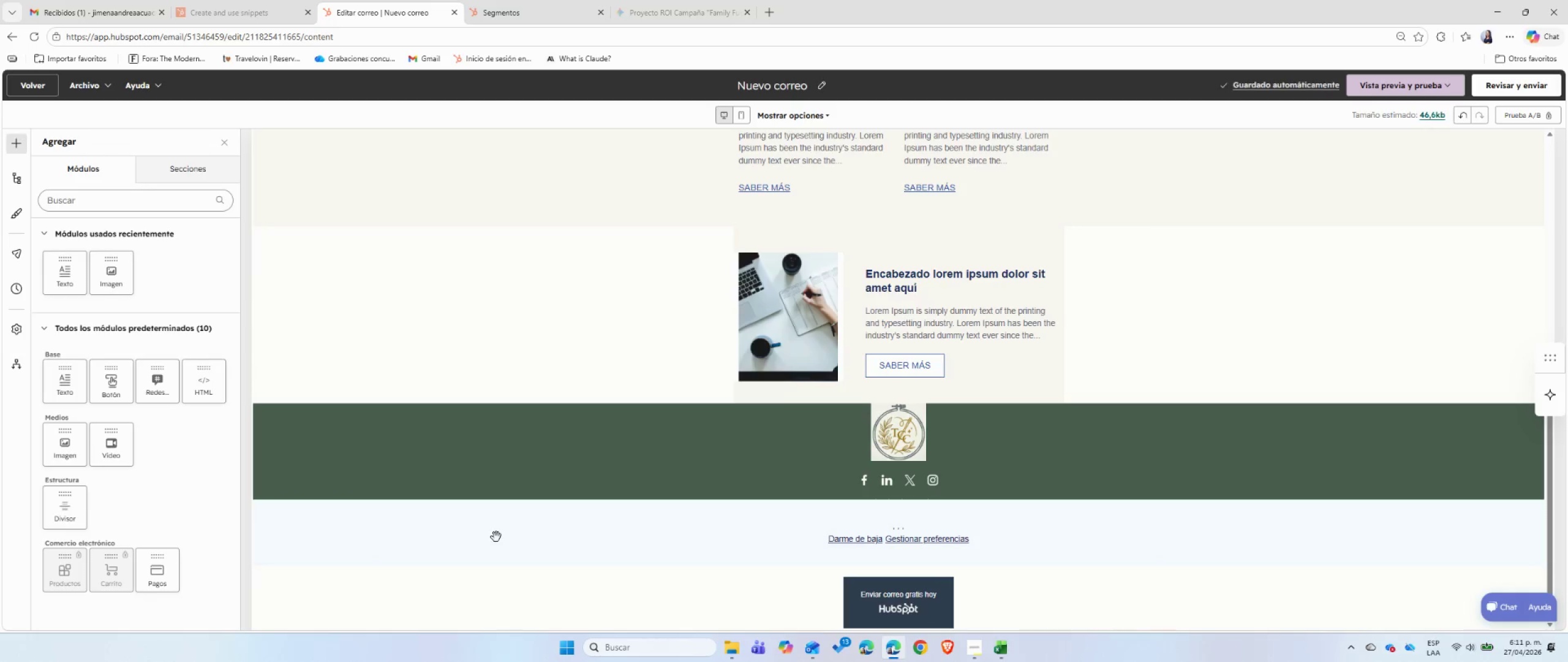 
left_click([413, 528])
 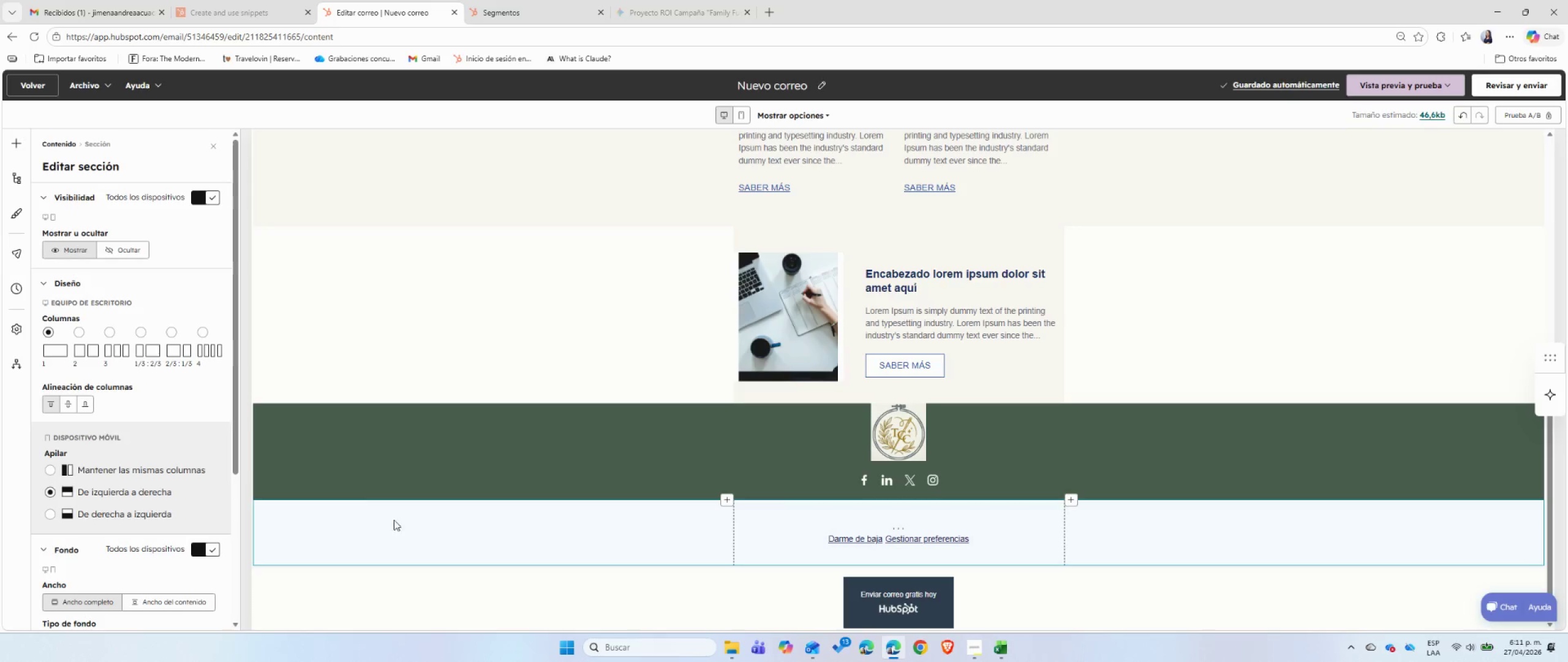 
scroll: coordinate [31, 479], scroll_direction: down, amount: 2.0
 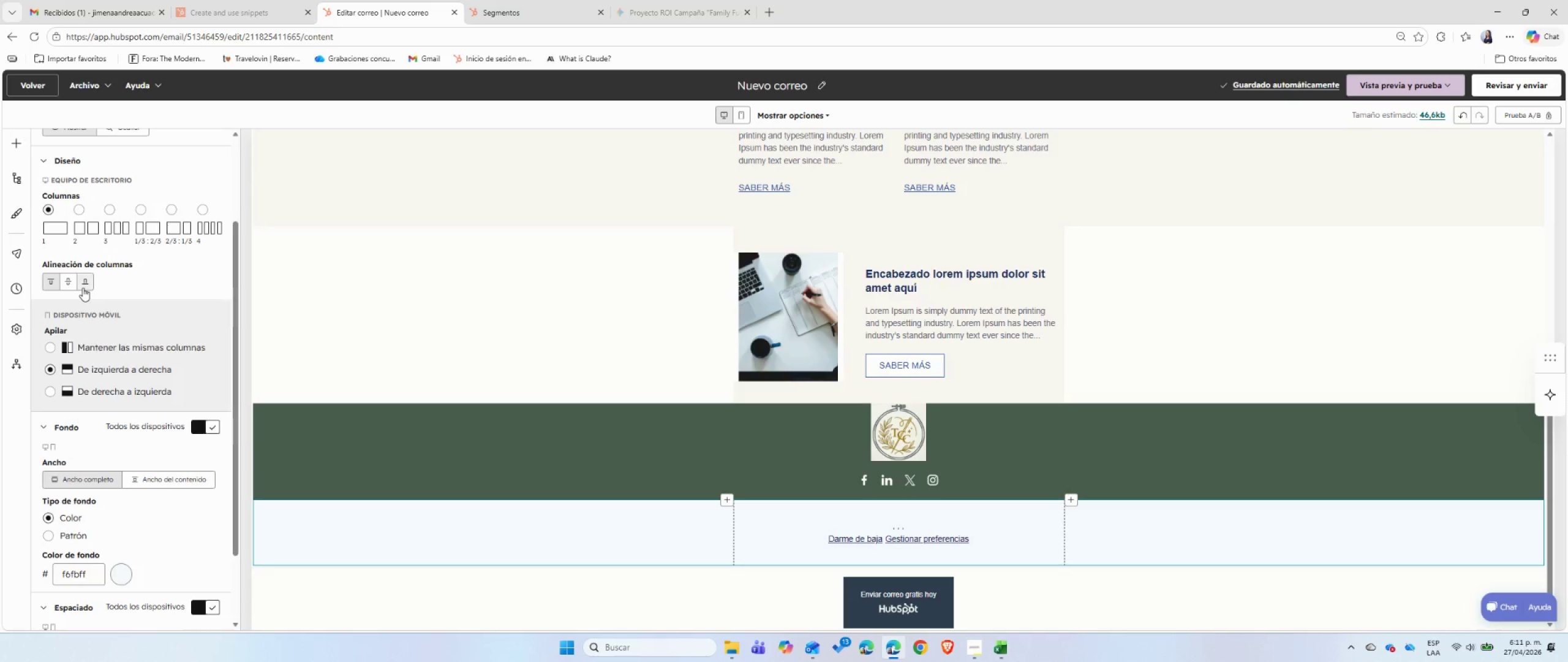 
left_click([68, 286])
 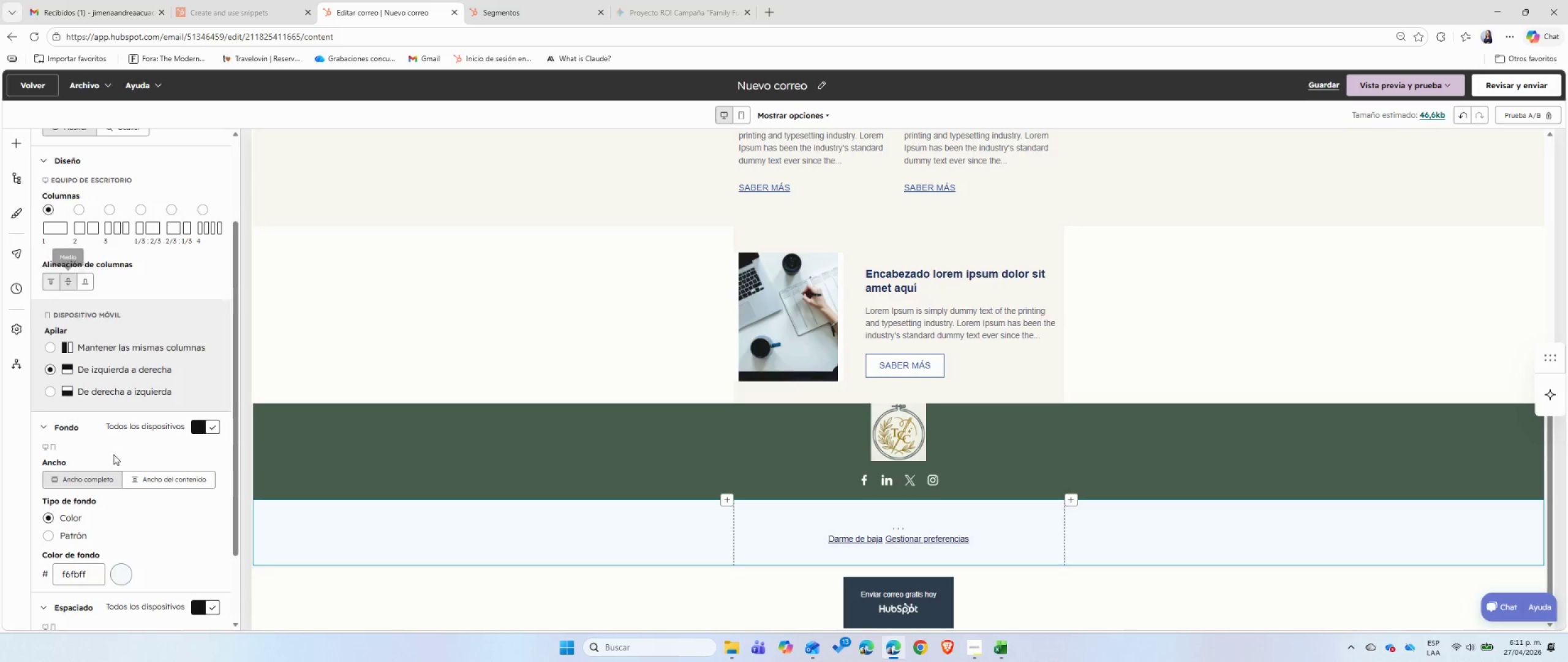 
left_click([80, 483])
 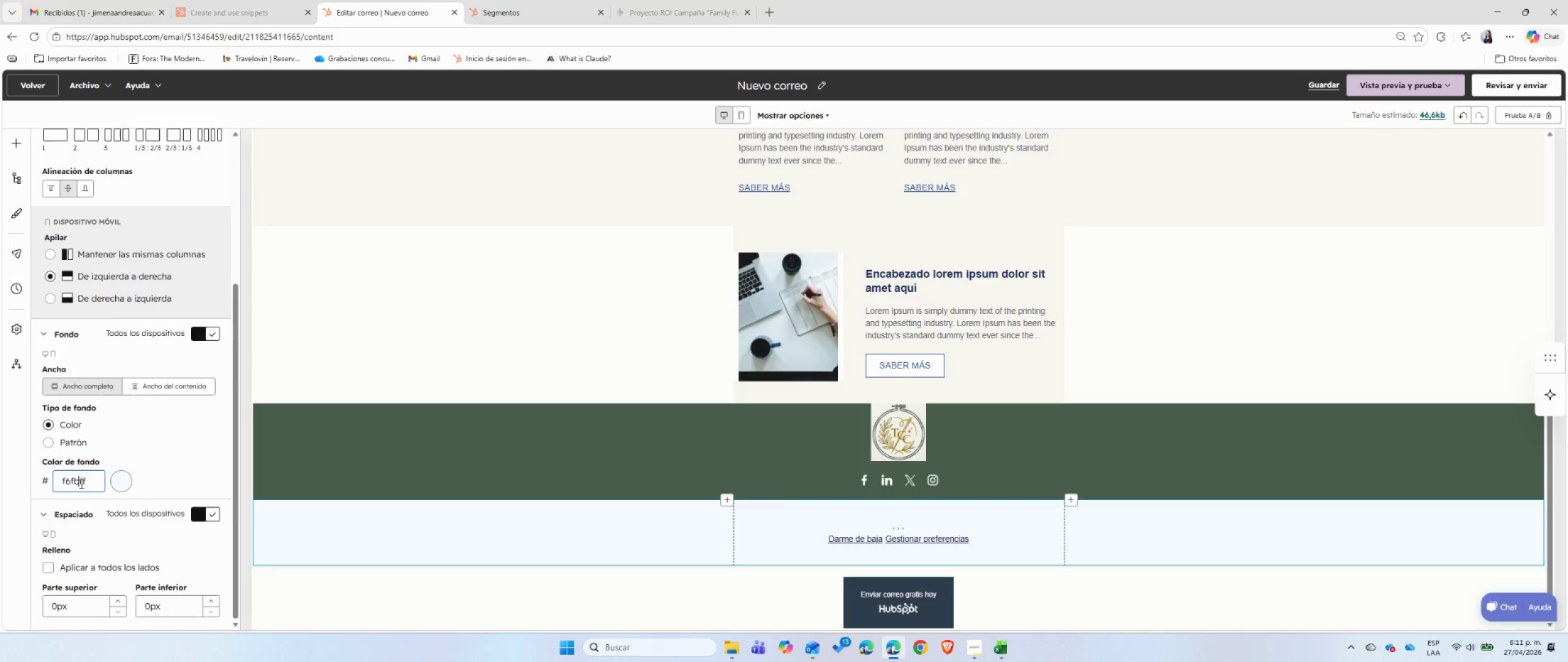 
scroll: coordinate [113, 454], scroll_direction: down, amount: 2.0
 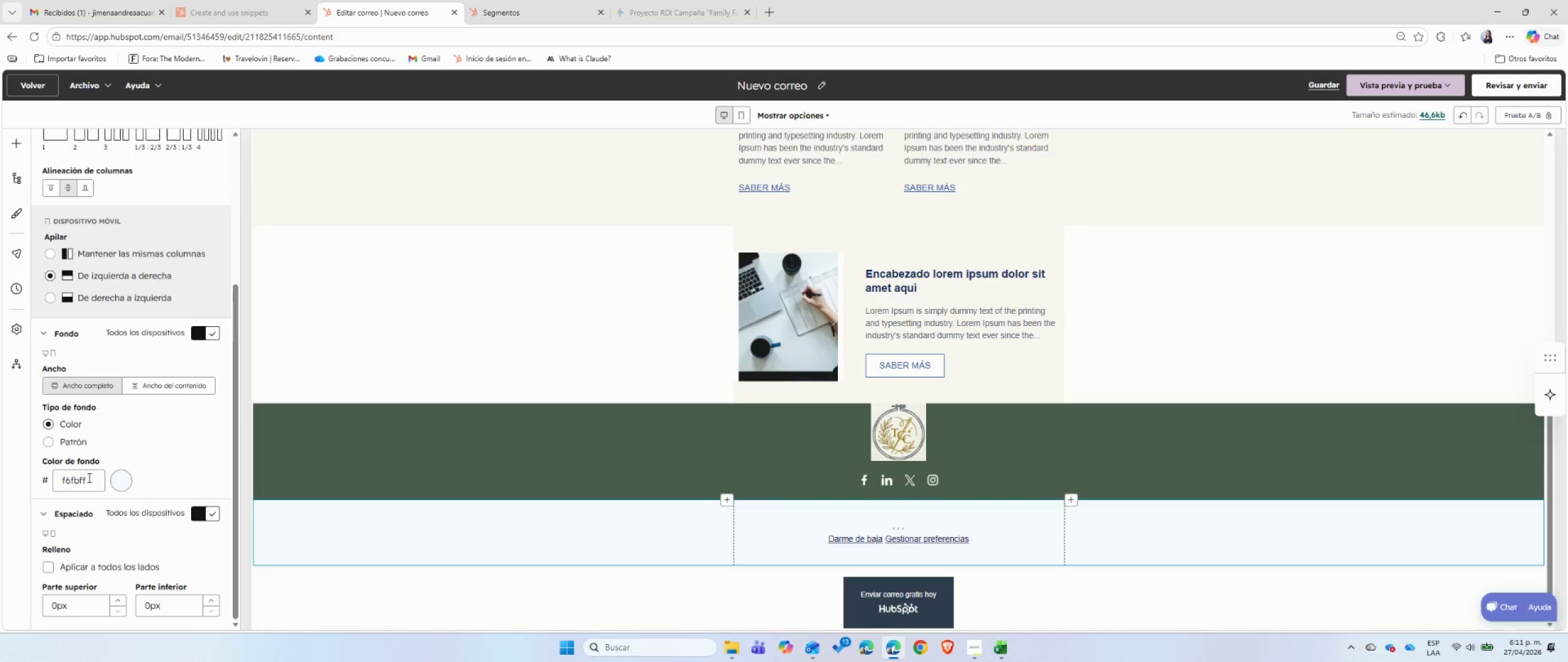 
double_click([80, 483])
 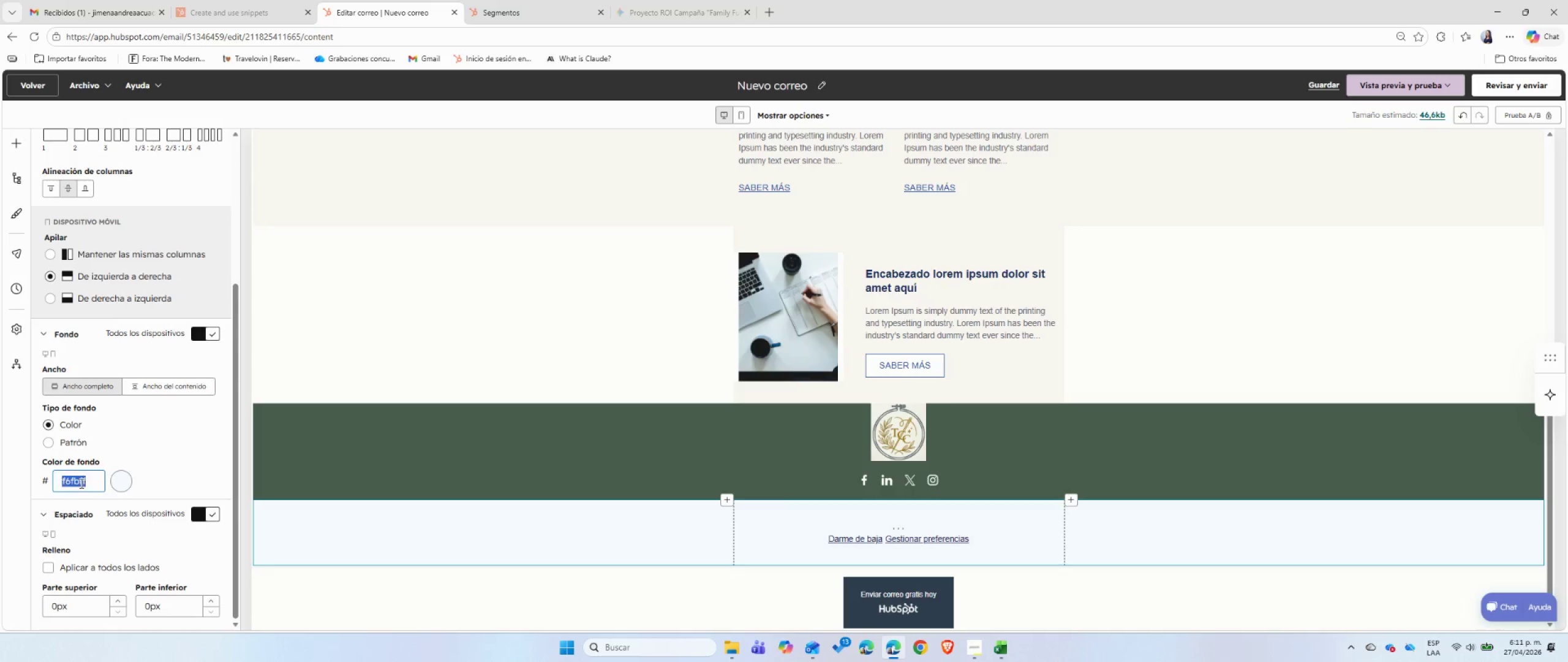 
triple_click([80, 483])
 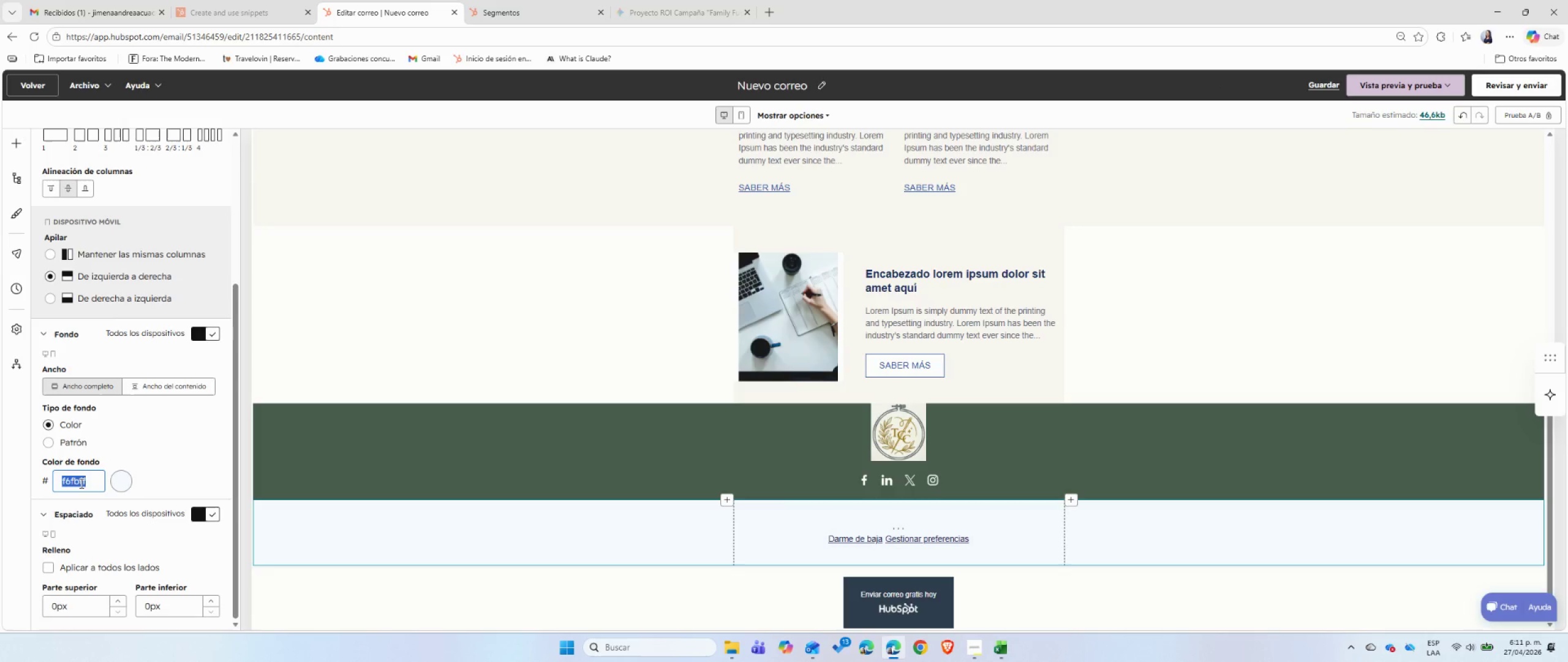 
key(Backspace)
 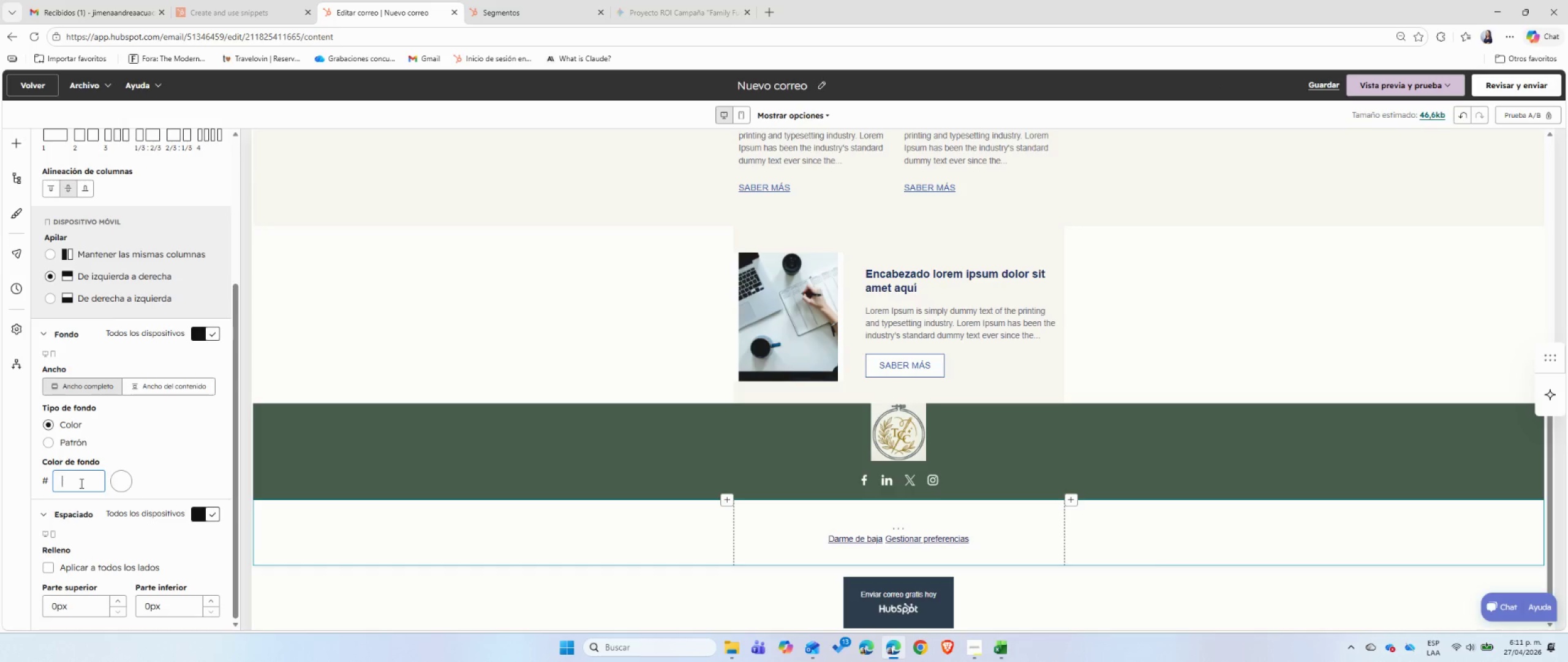 
left_click([80, 483])
 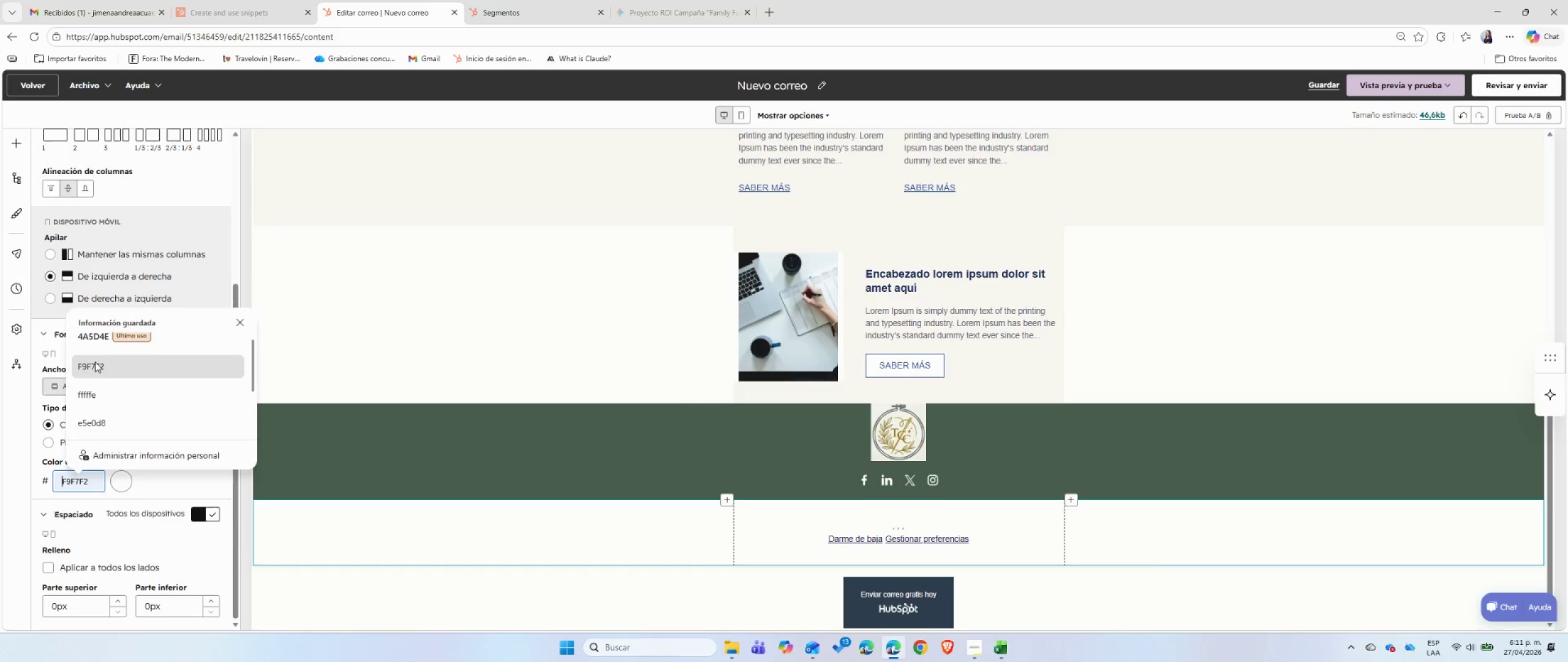 
left_click([93, 343])
 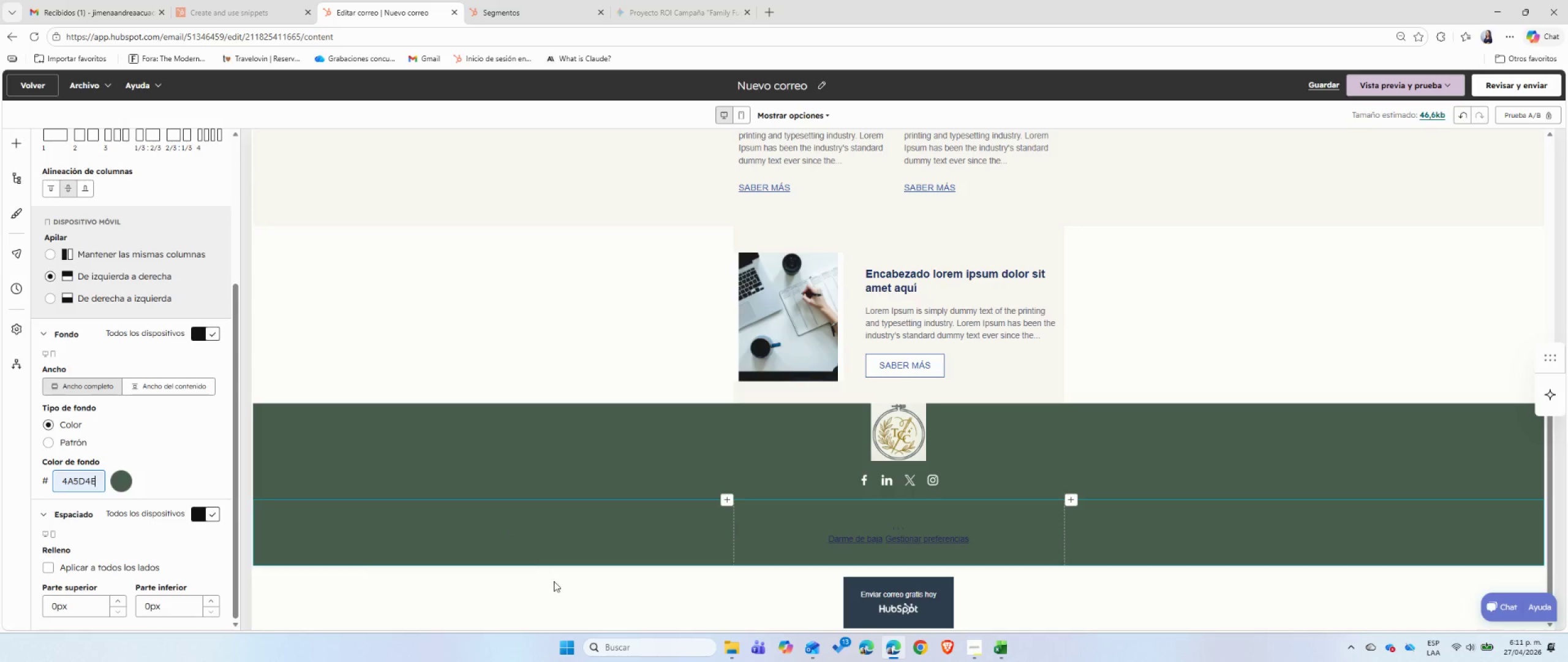 
left_click([558, 587])
 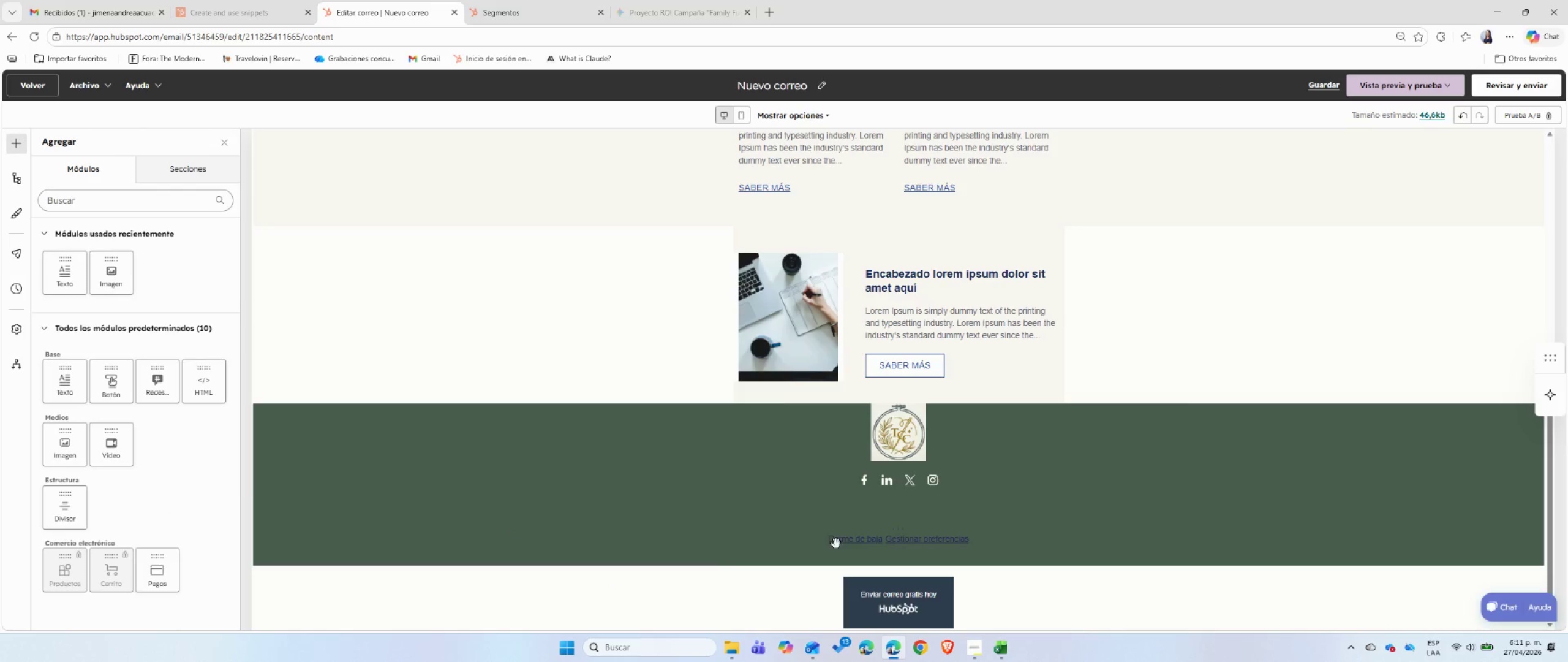 
left_click([782, 544])
 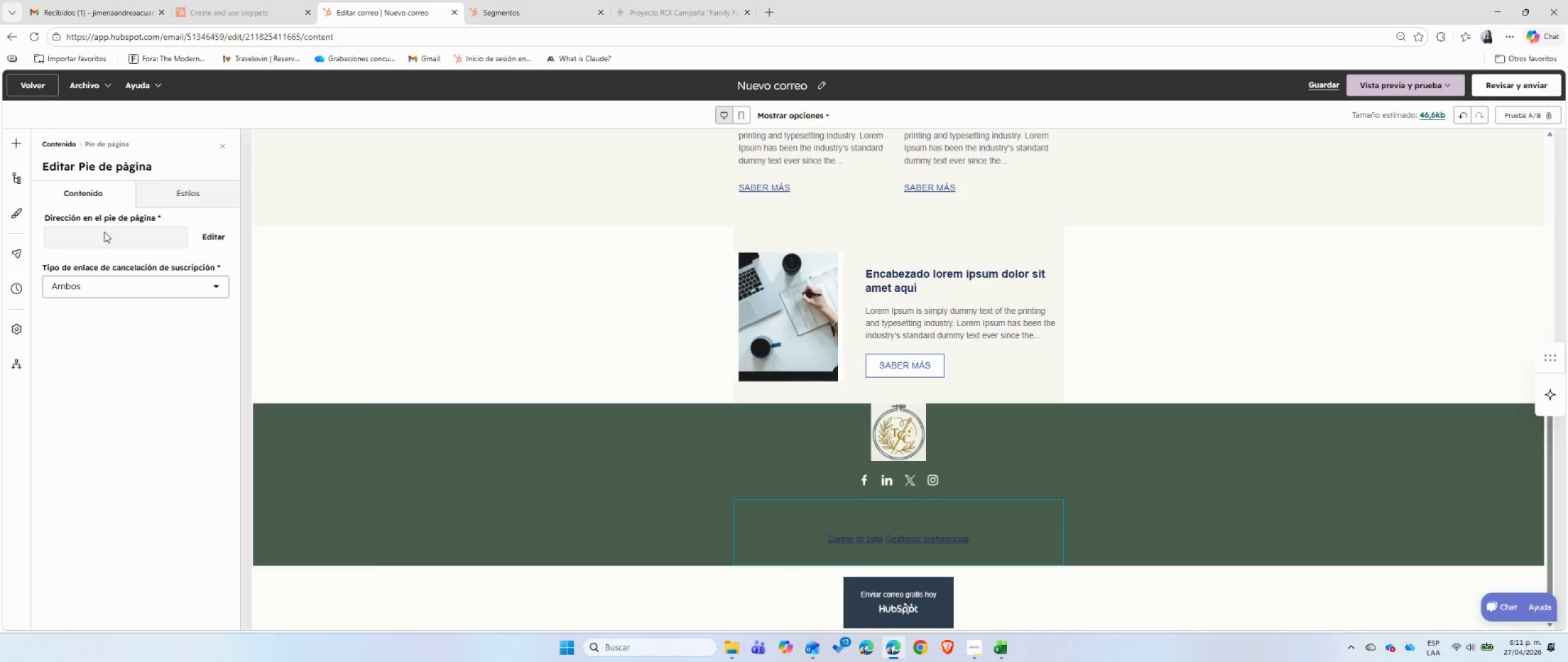 
left_click([180, 189])
 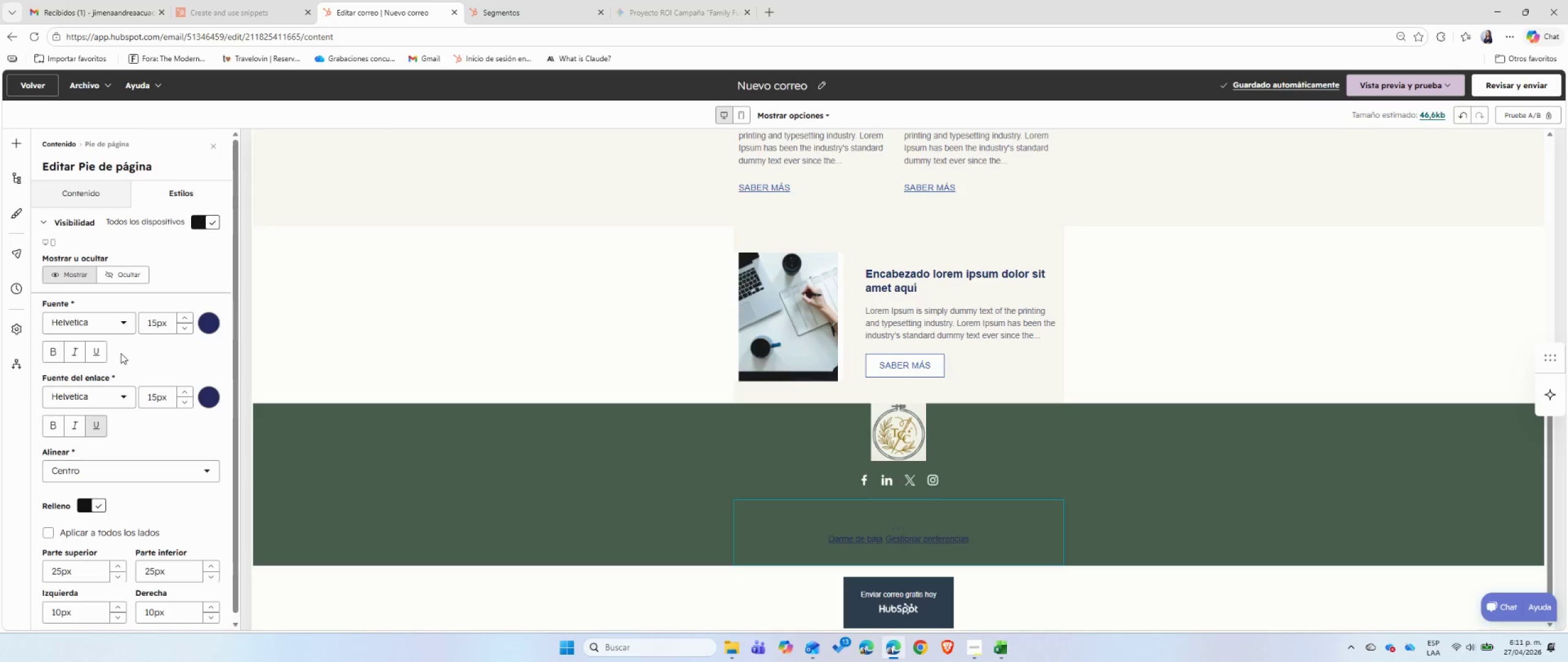 
left_click([205, 321])
 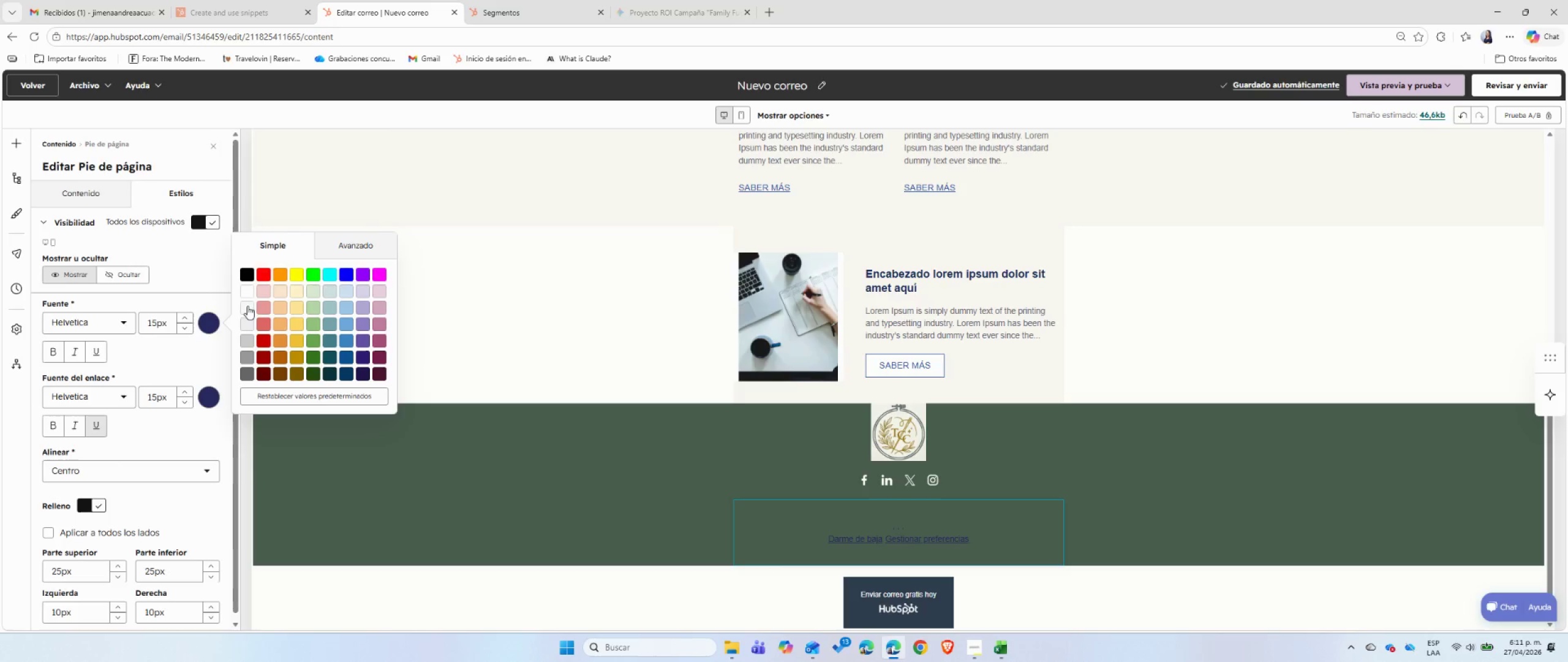 
left_click([244, 291])
 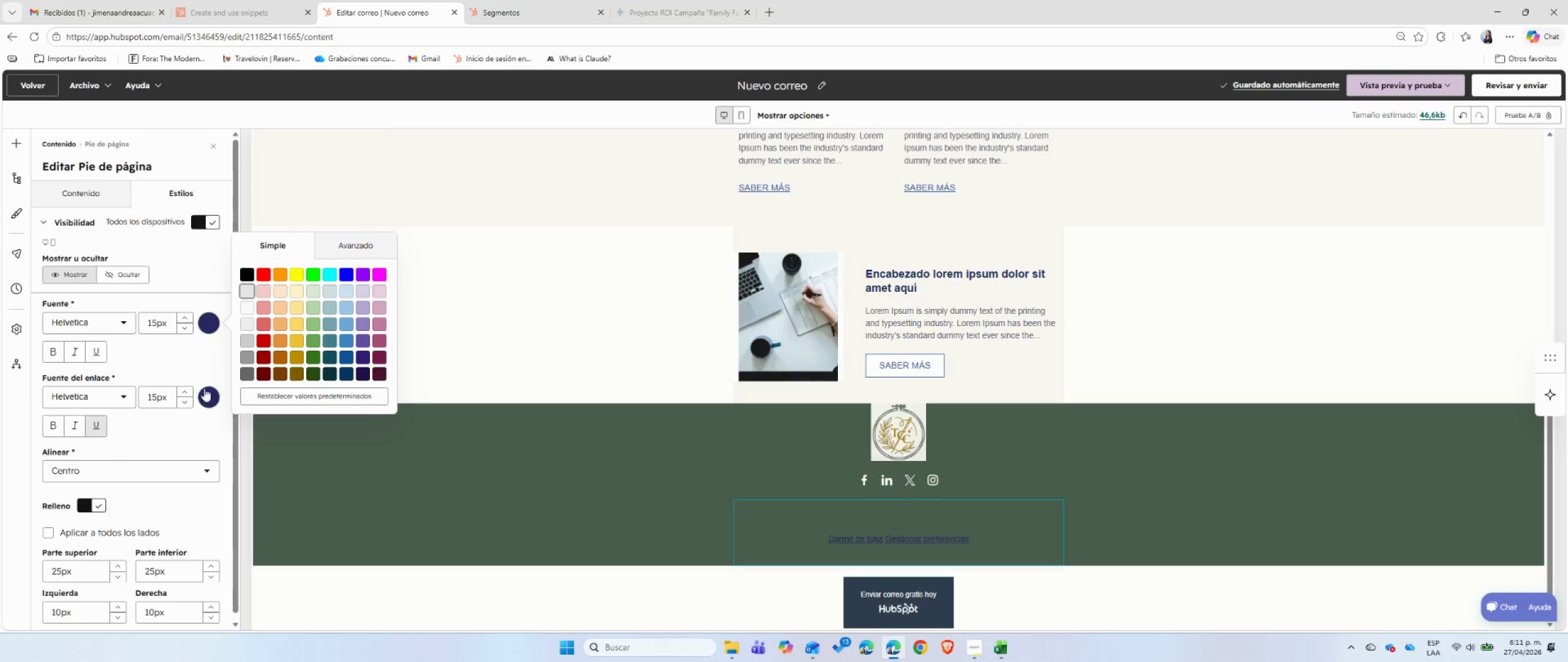 
left_click([206, 398])
 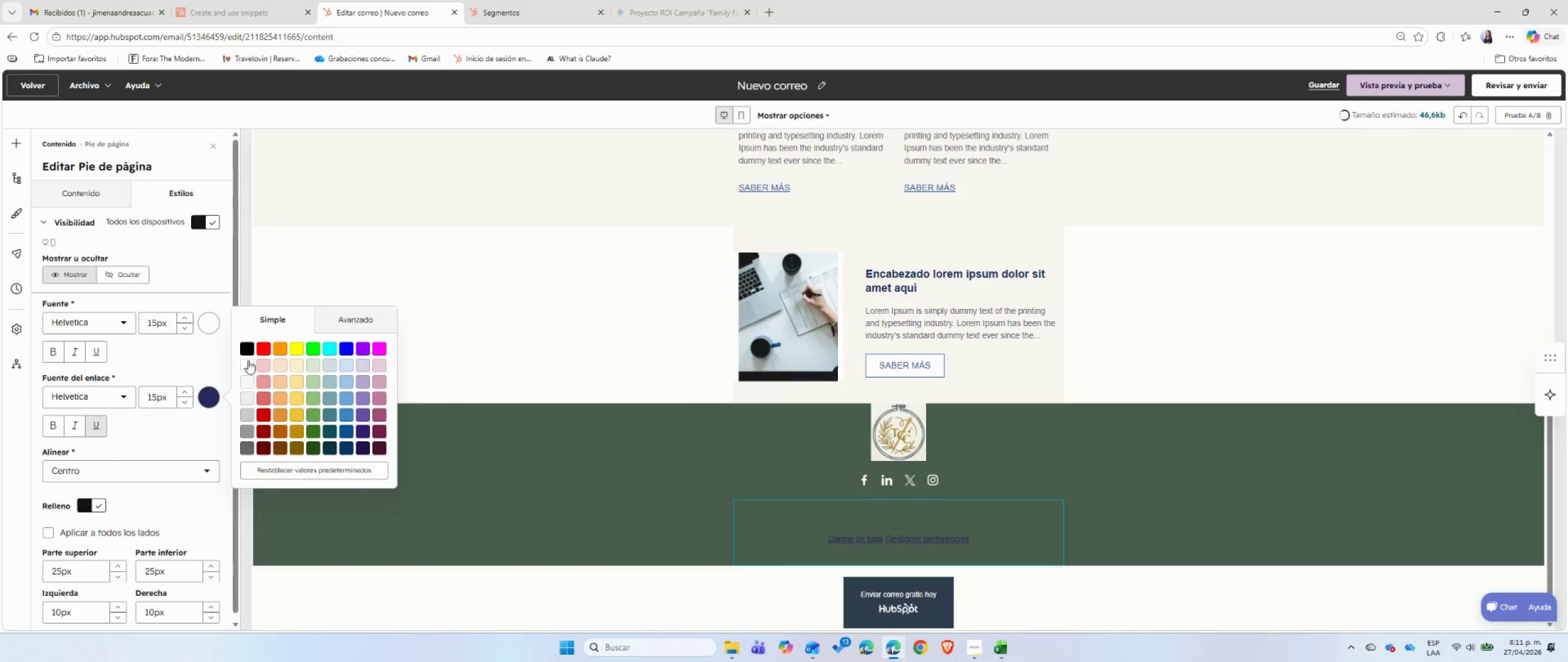 
left_click([247, 365])
 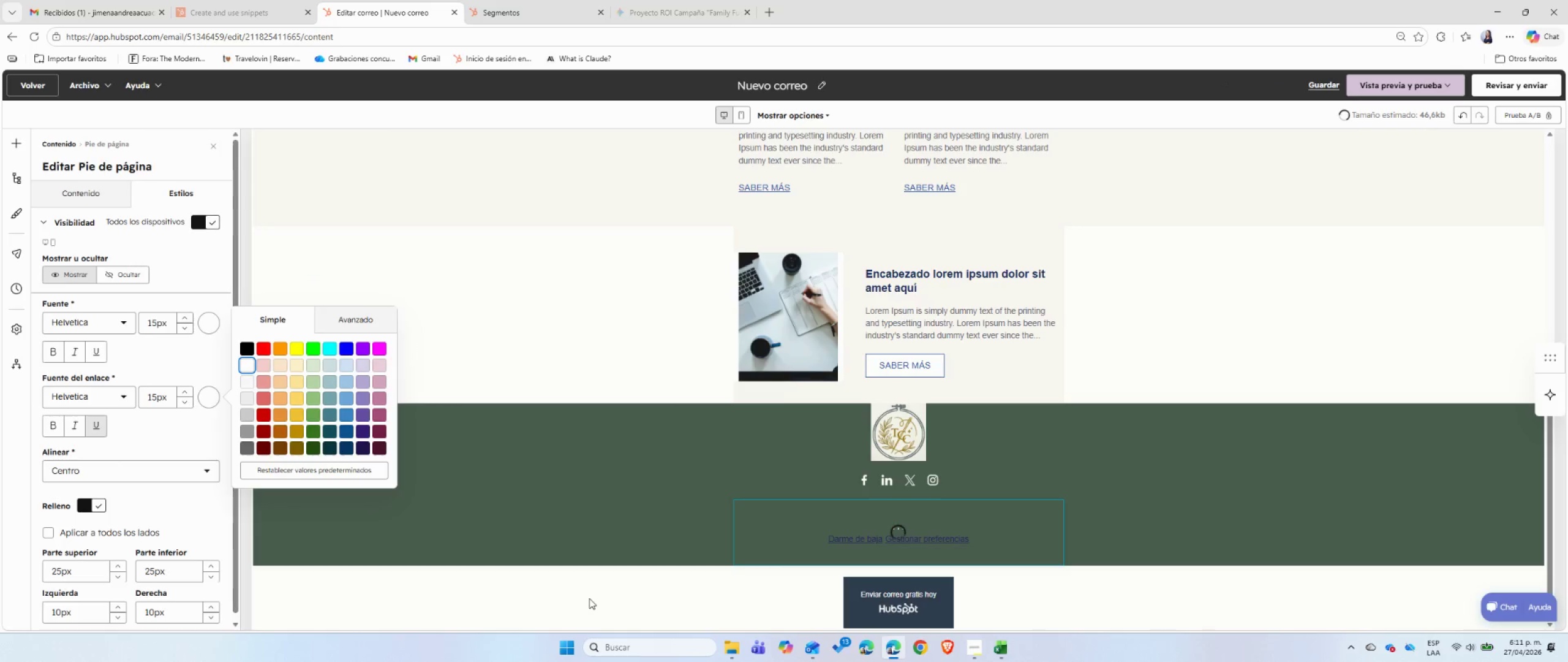 
left_click([589, 598])
 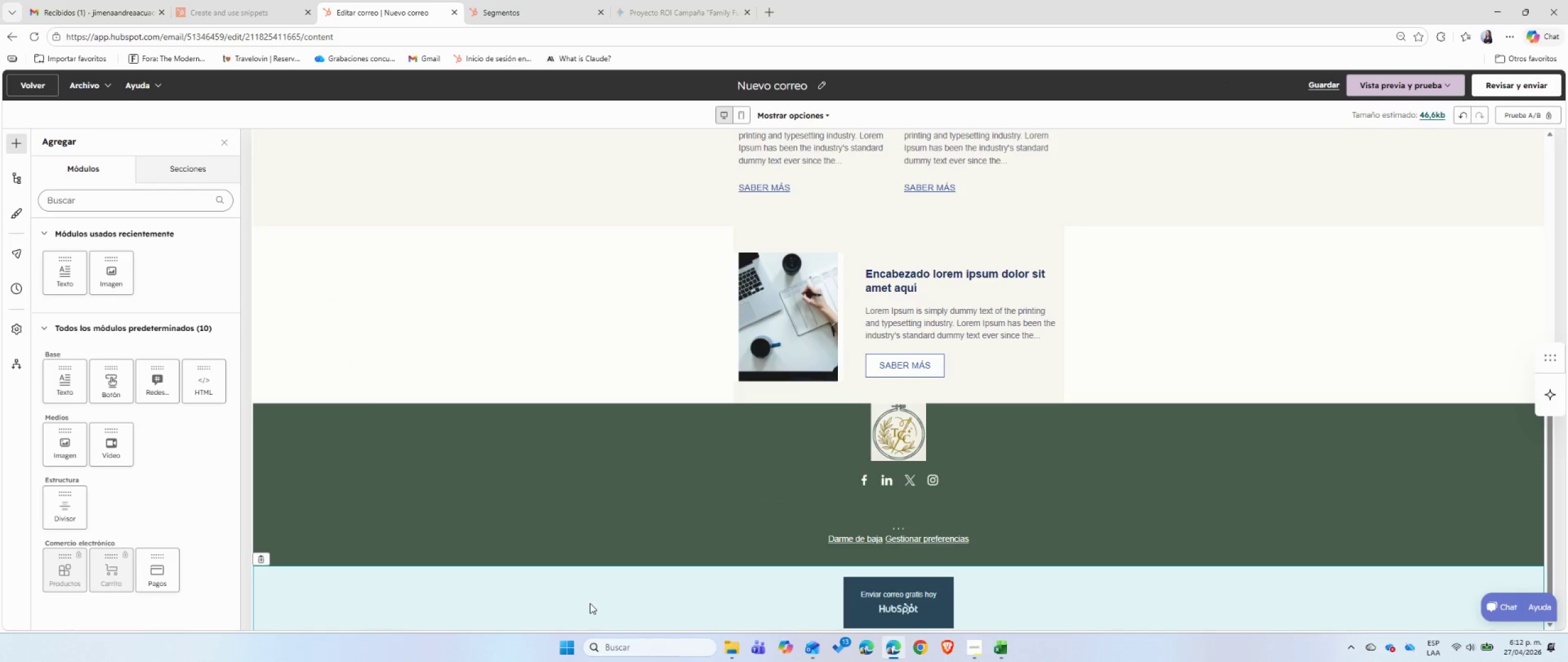 
mouse_move([783, 468])
 